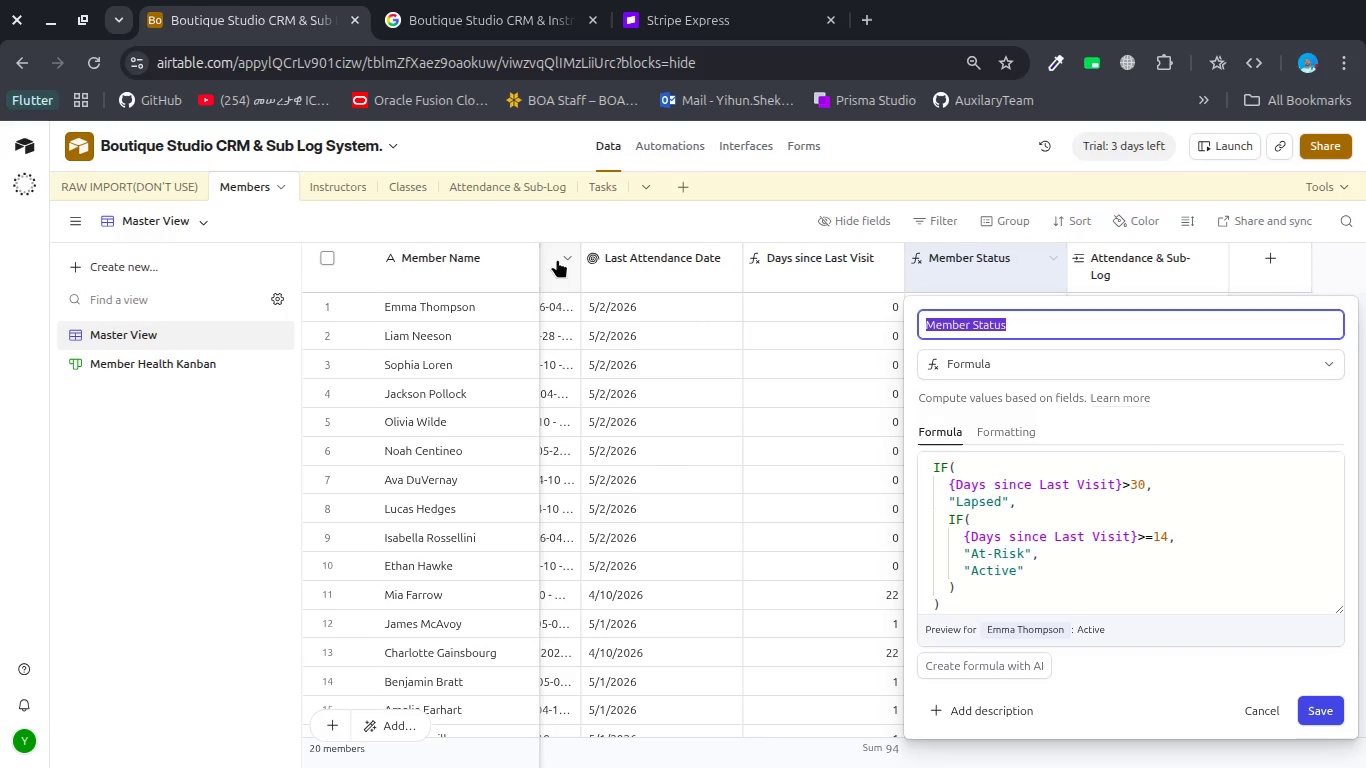 
wait(32.53)
 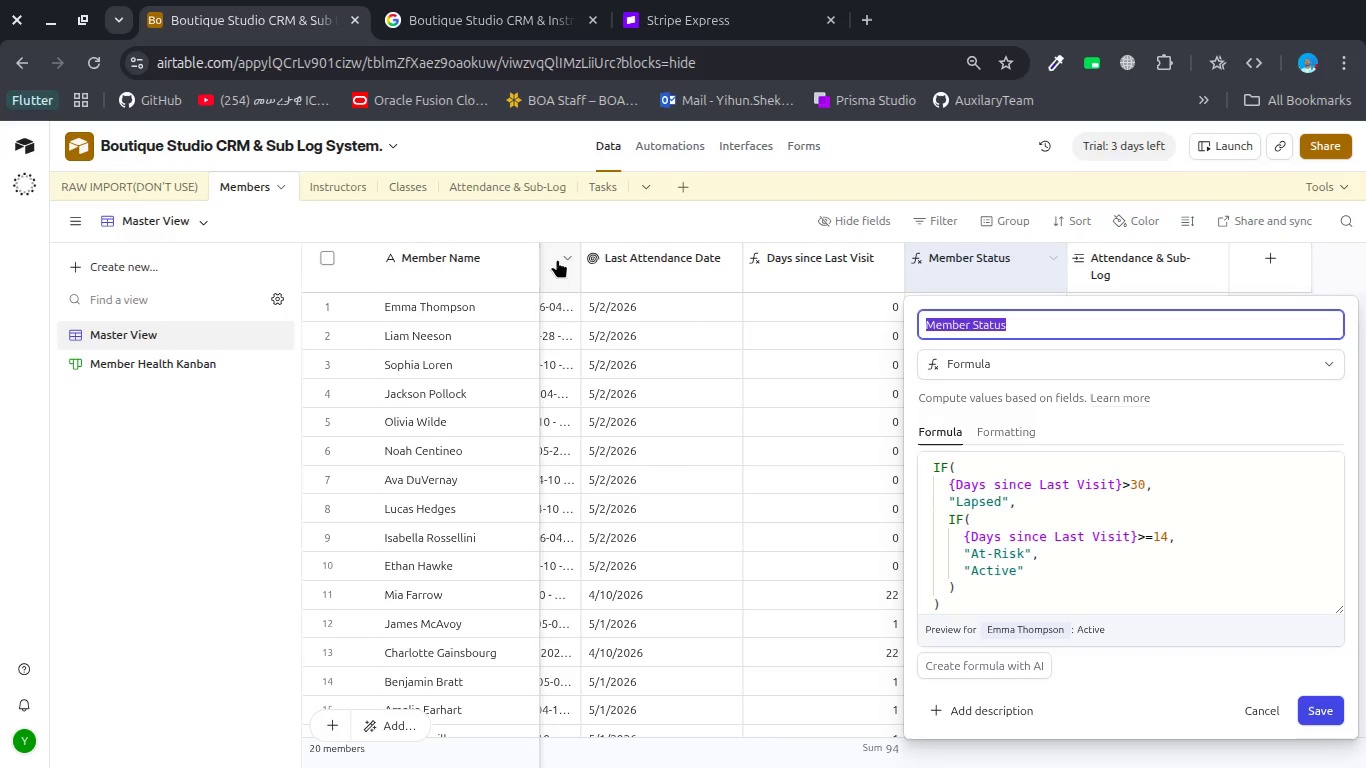 
left_click([1245, 255])
 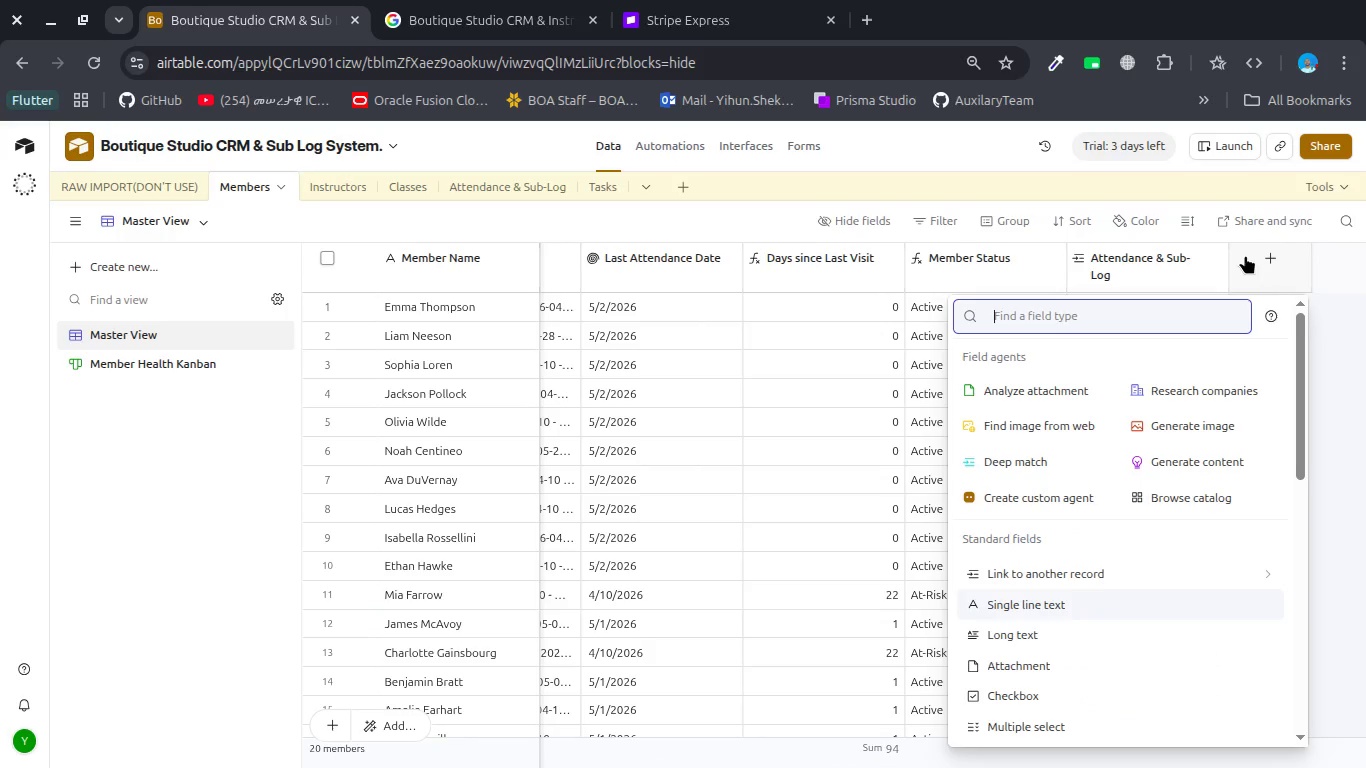 
left_click([1245, 255])
 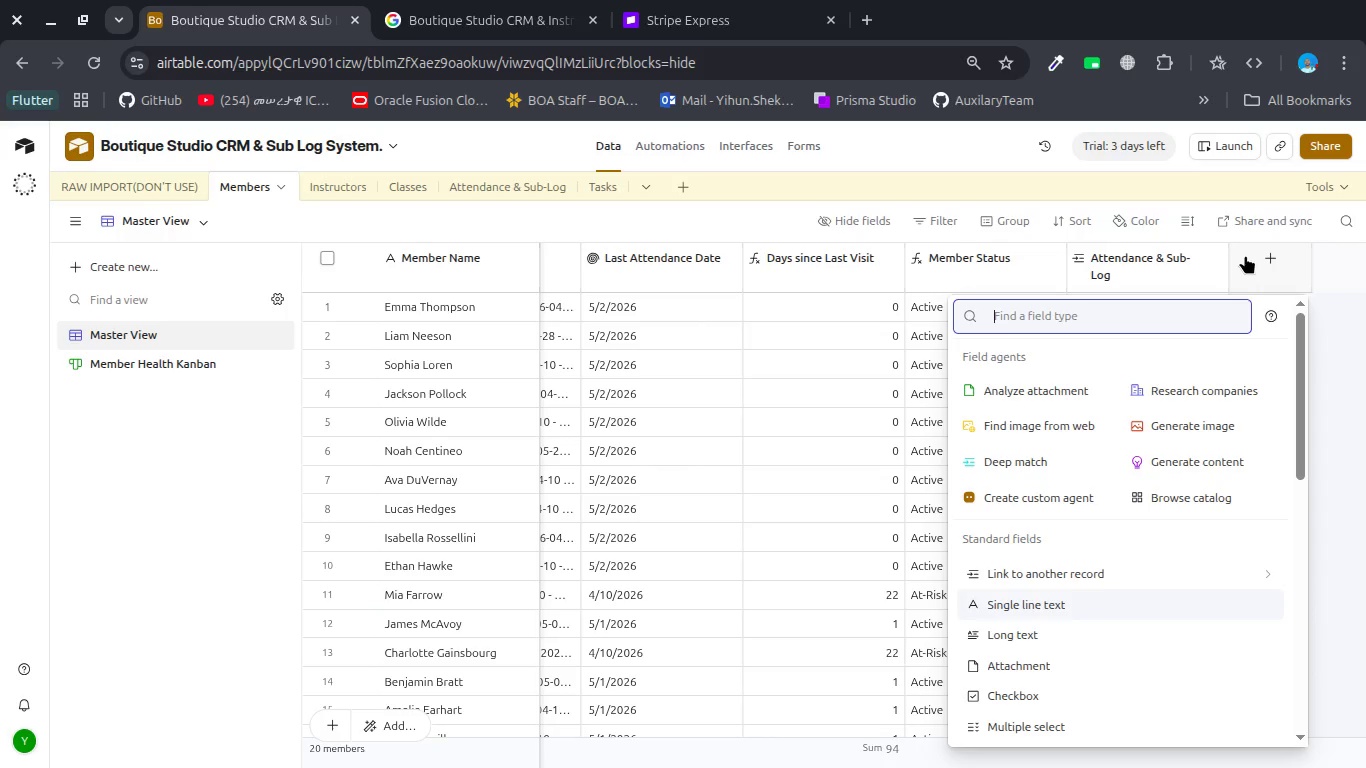 
type(sing)
 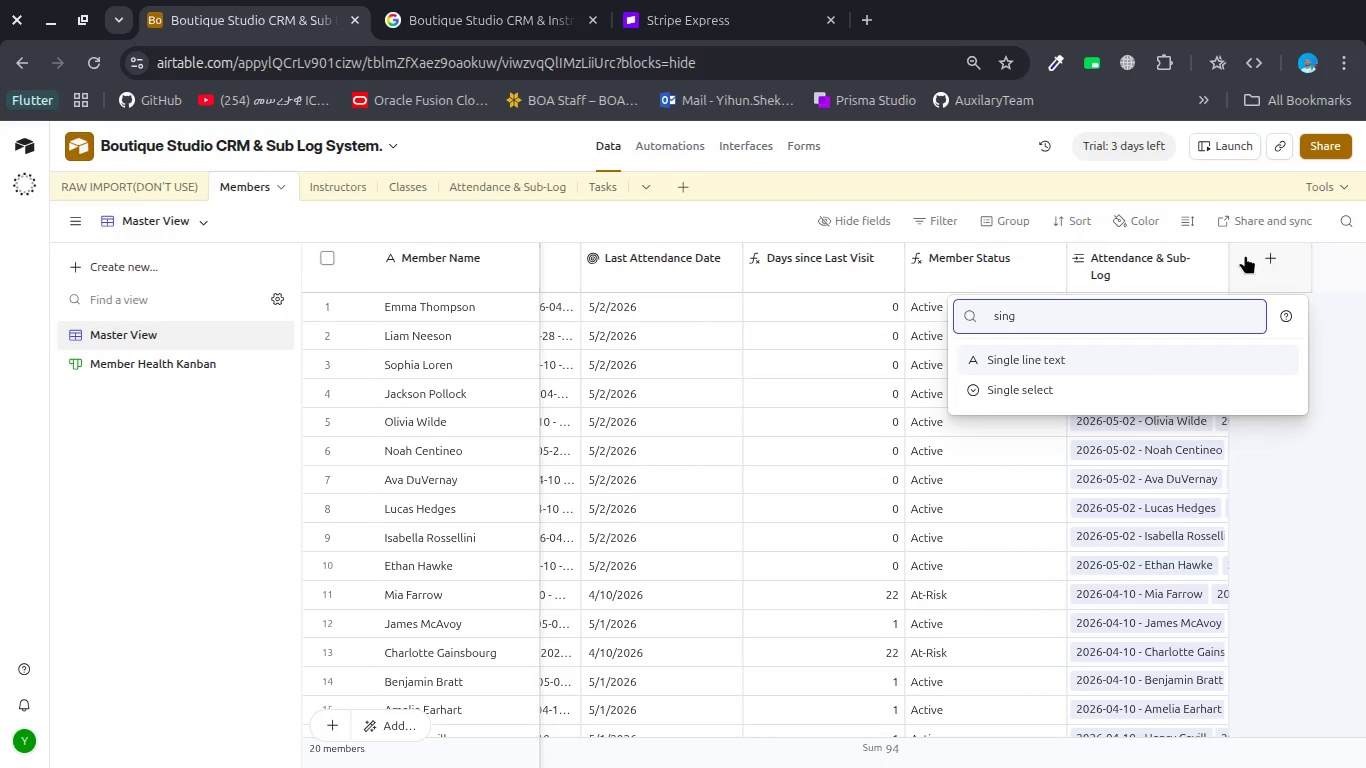 
key(ArrowDown)
 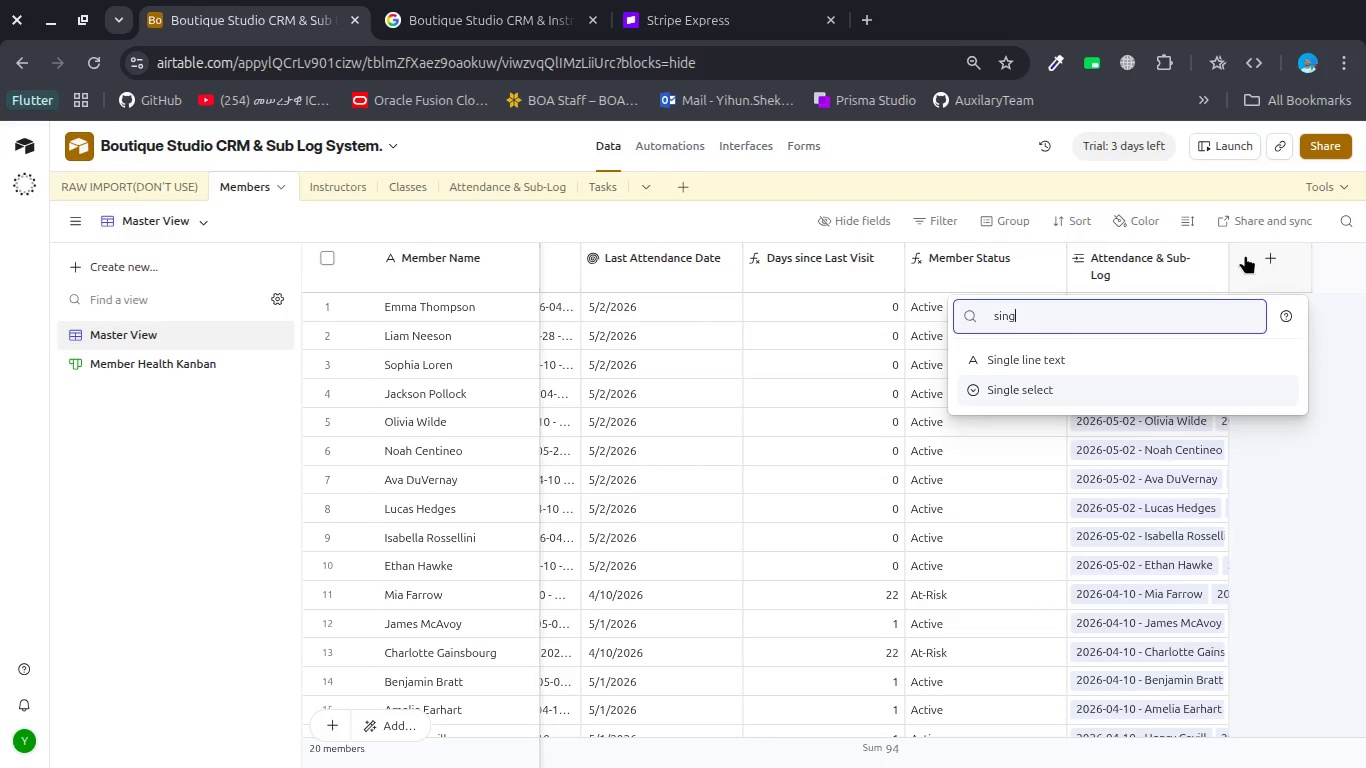 
key(Enter)
 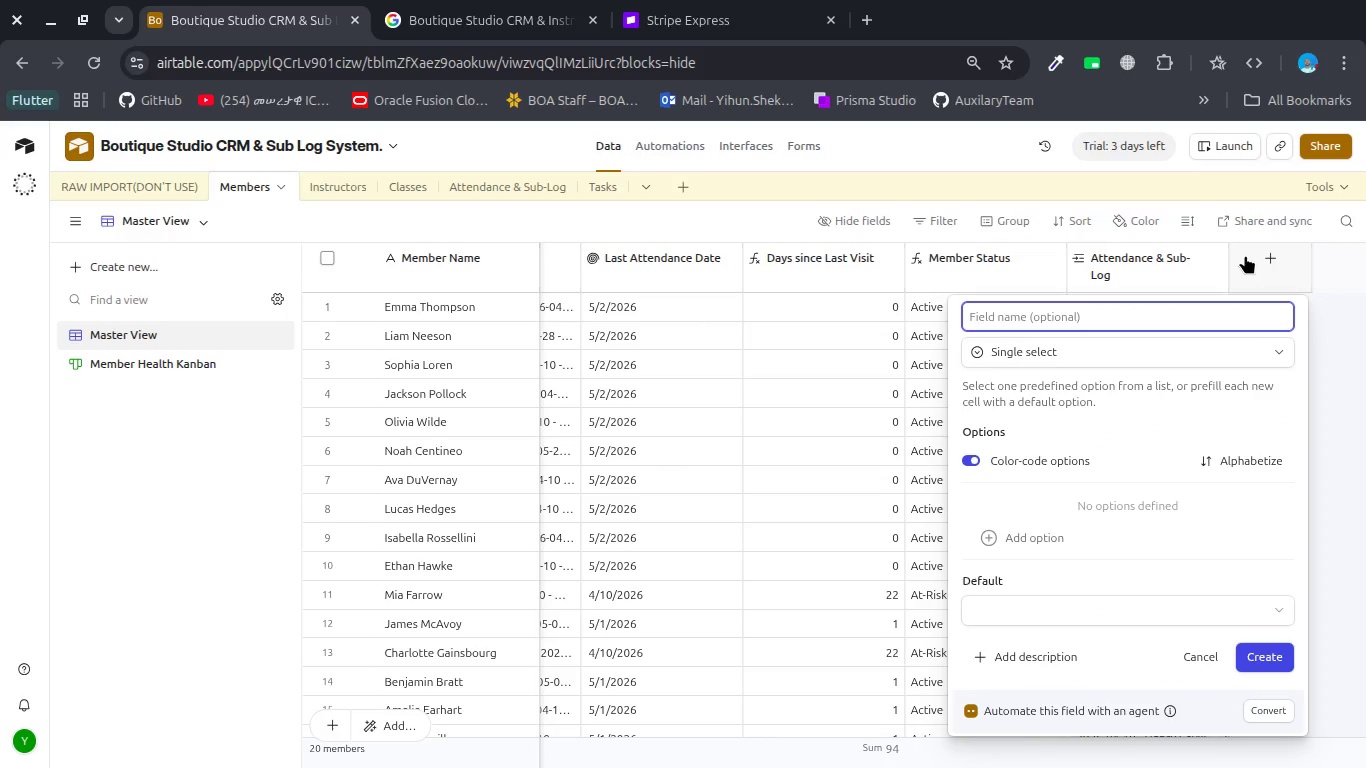 
type(stat)
key(Backspace)
key(Backspace)
key(Backspace)
key(Backspace)
type(Status(Kanban))
 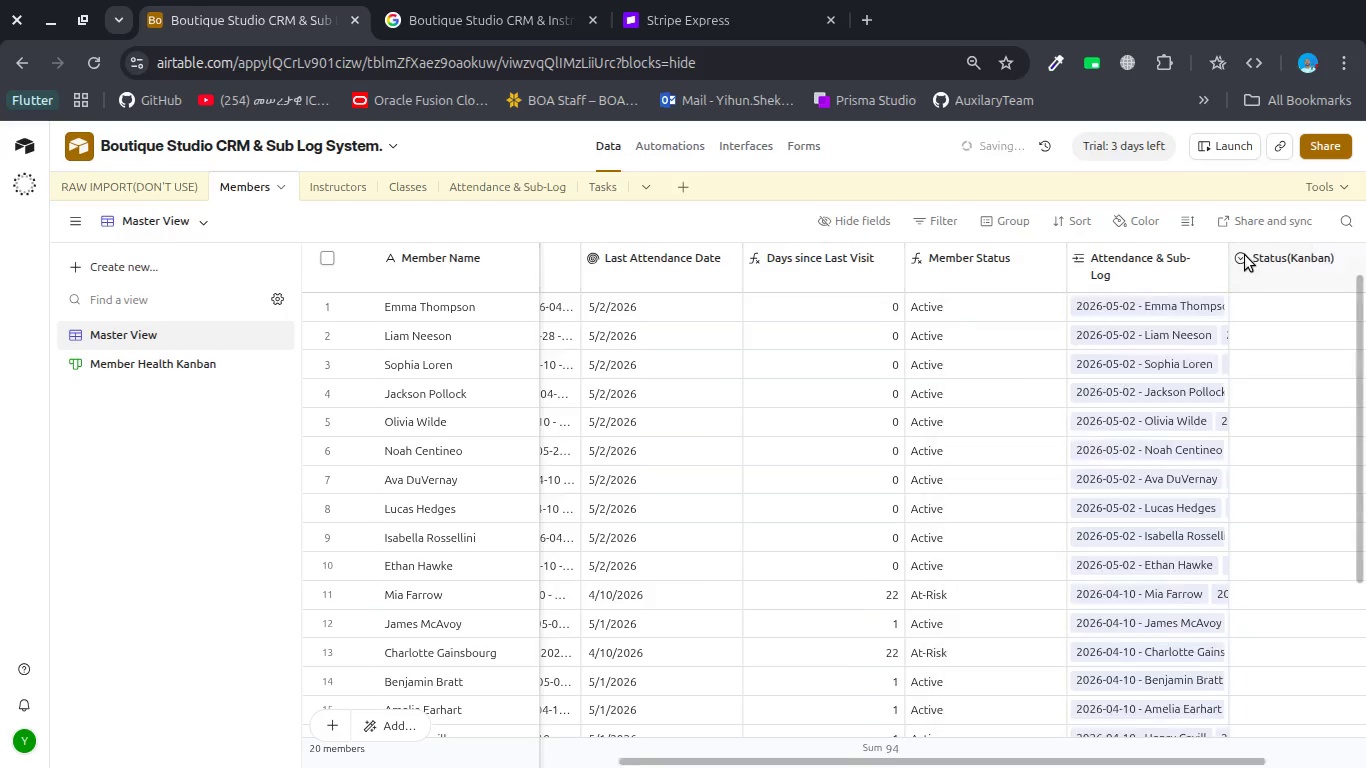 
 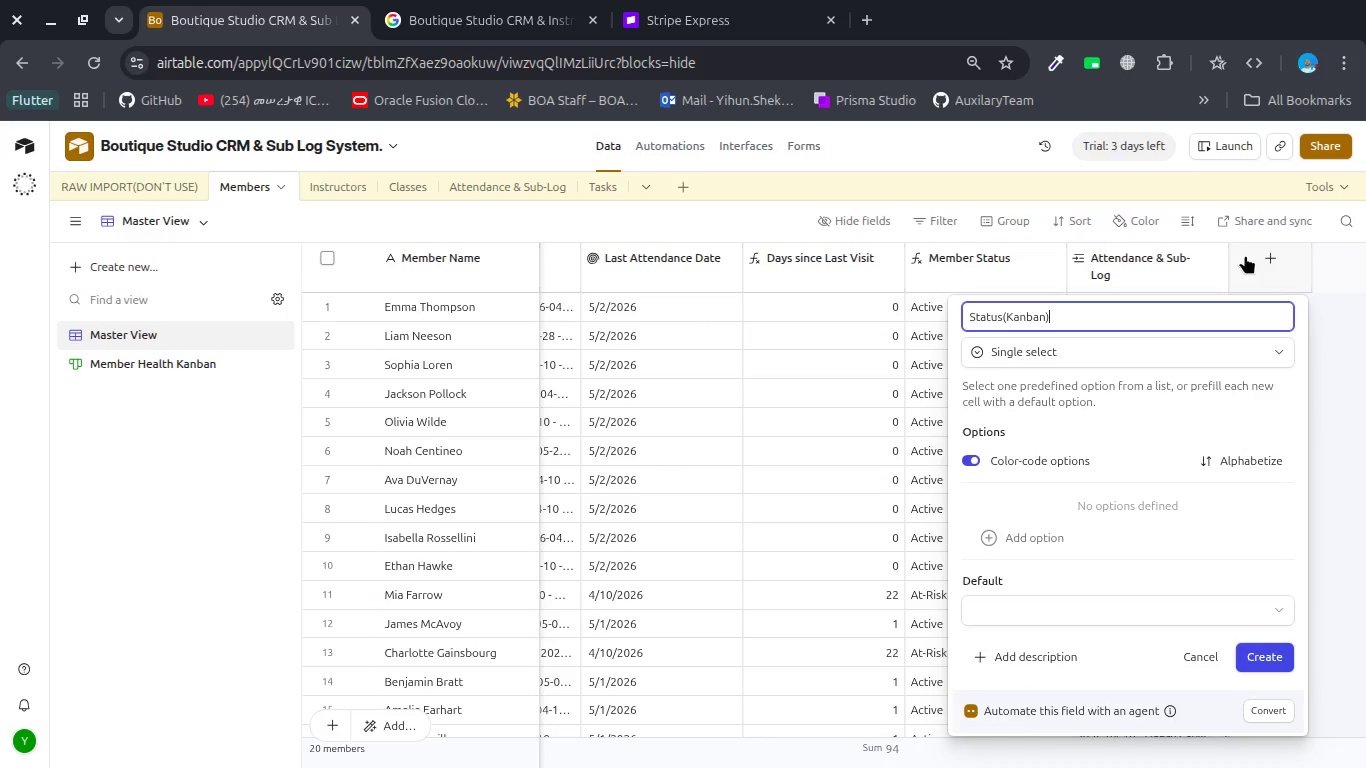 
key(Enter)
 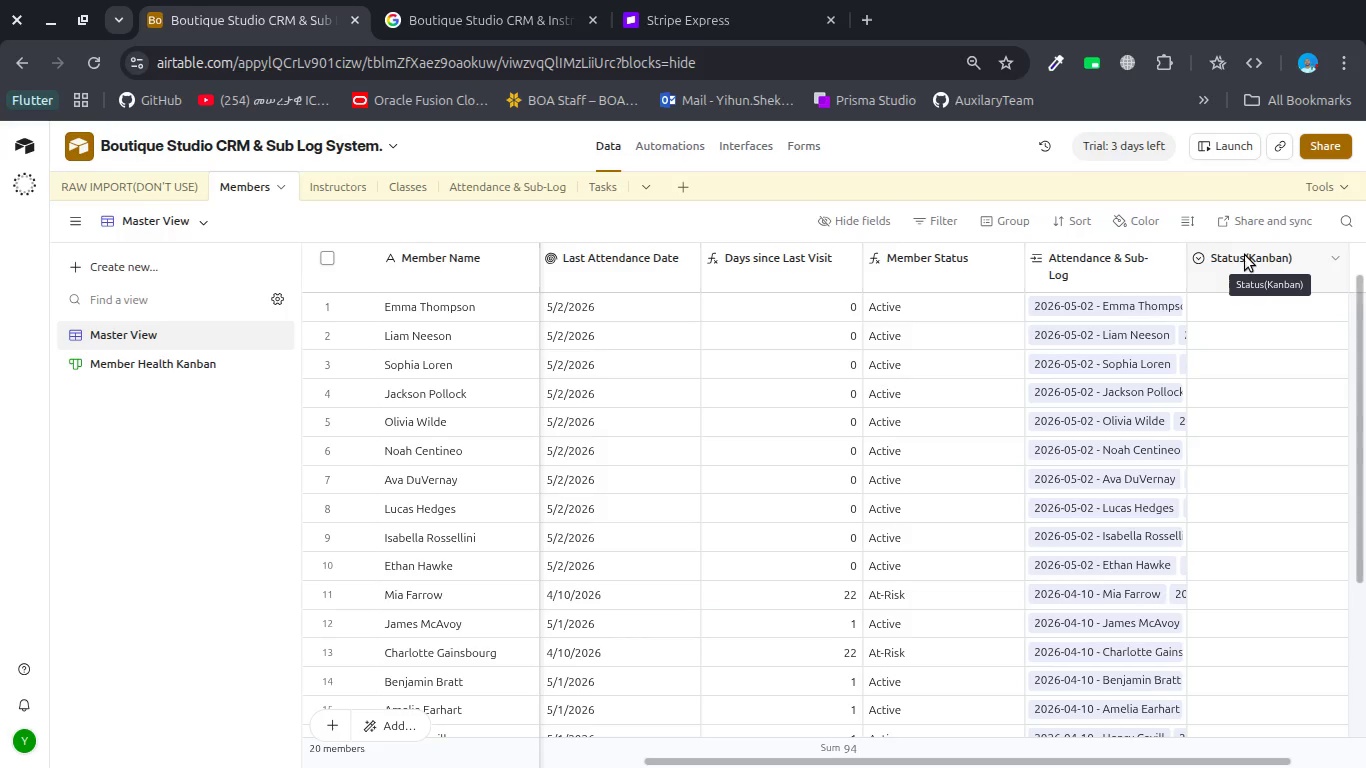 
wait(16.71)
 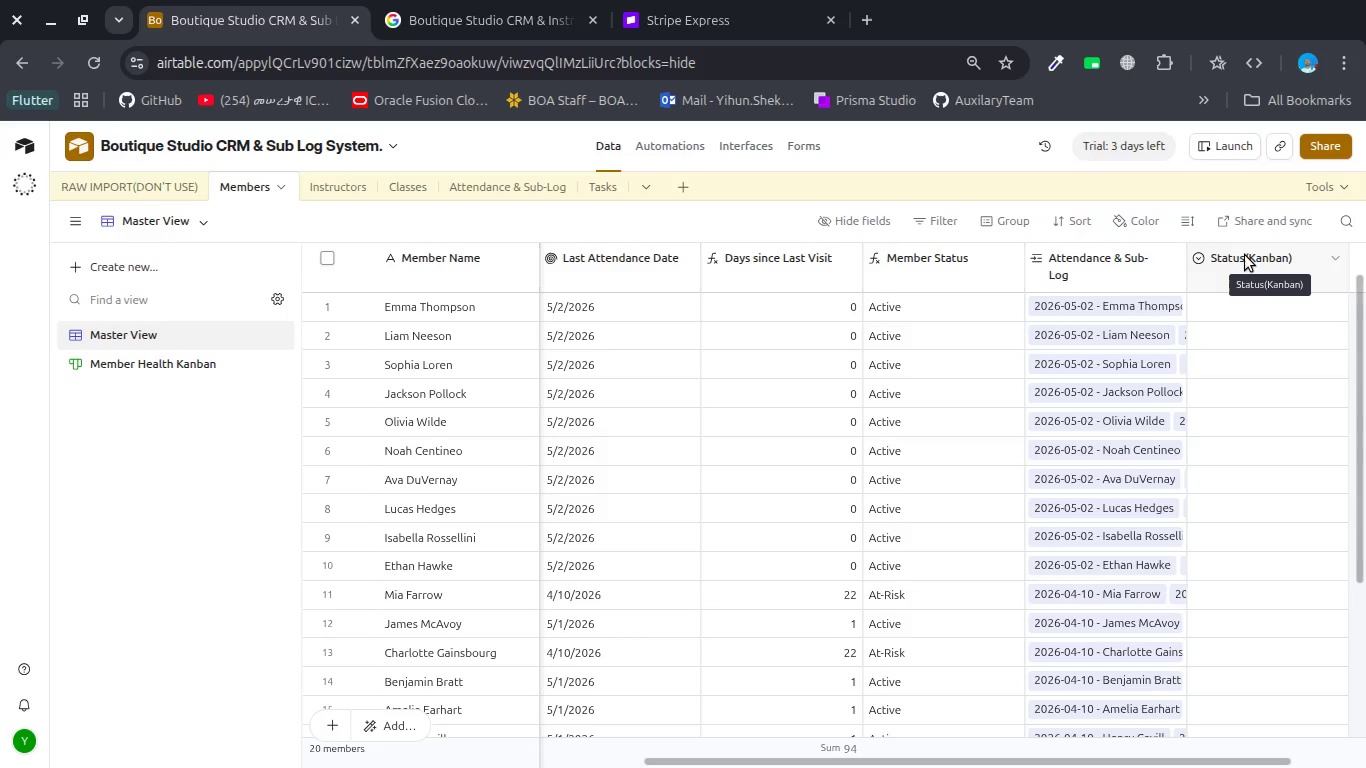 
left_click([671, 145])
 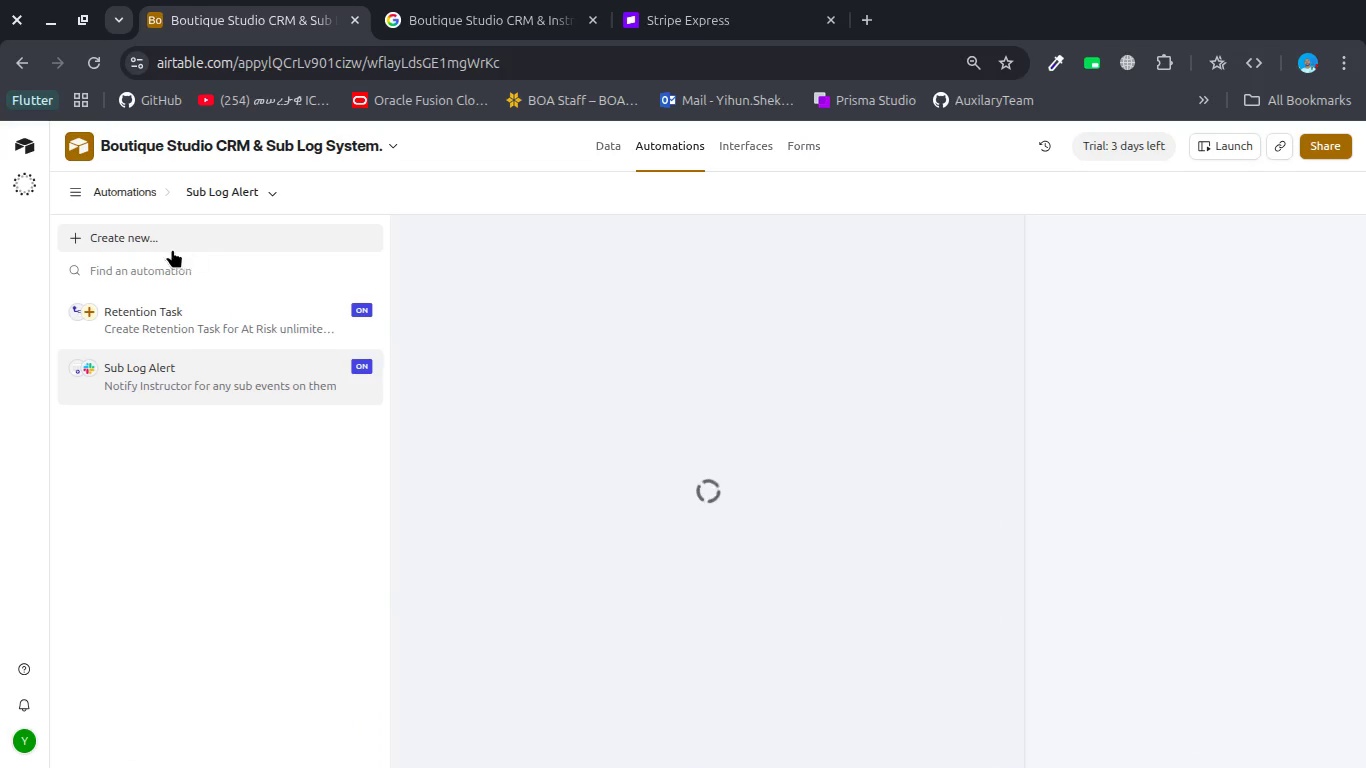 
left_click([160, 244])
 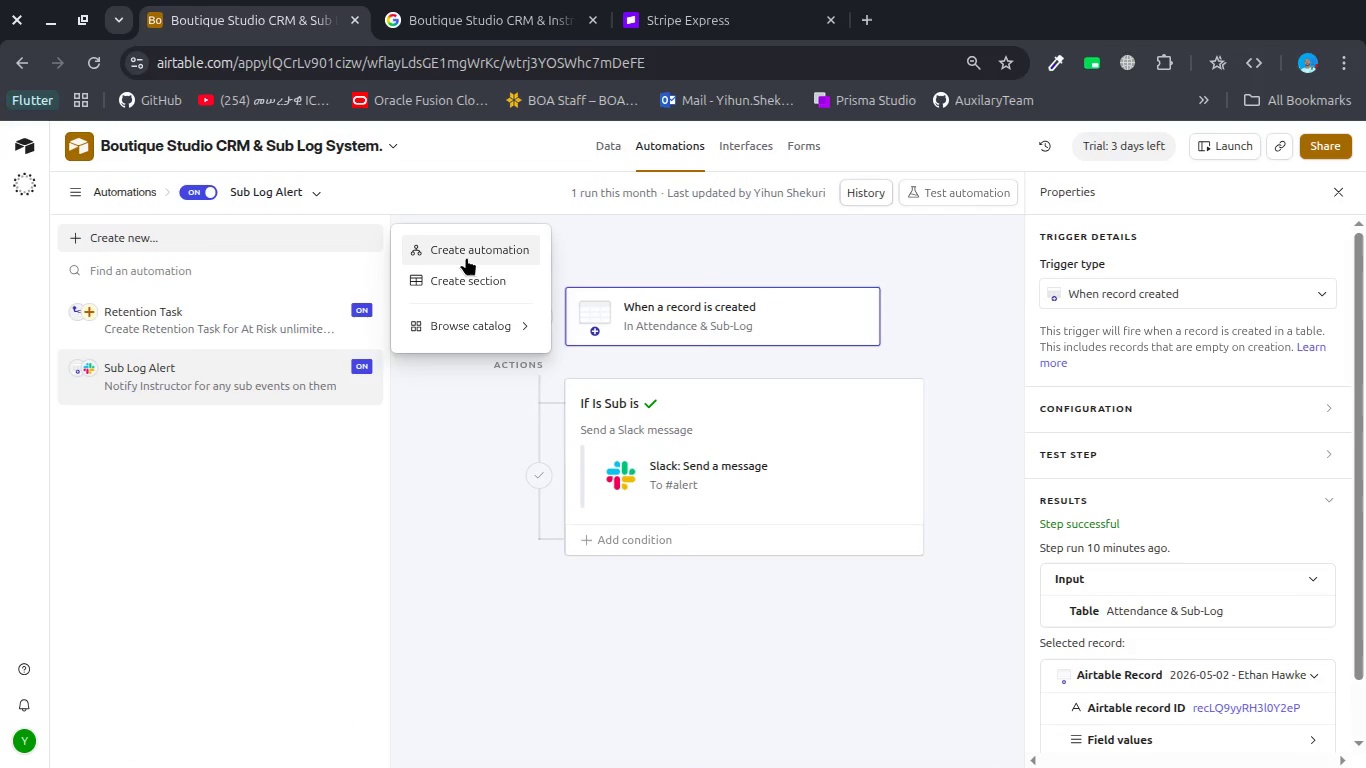 
left_click([466, 256])
 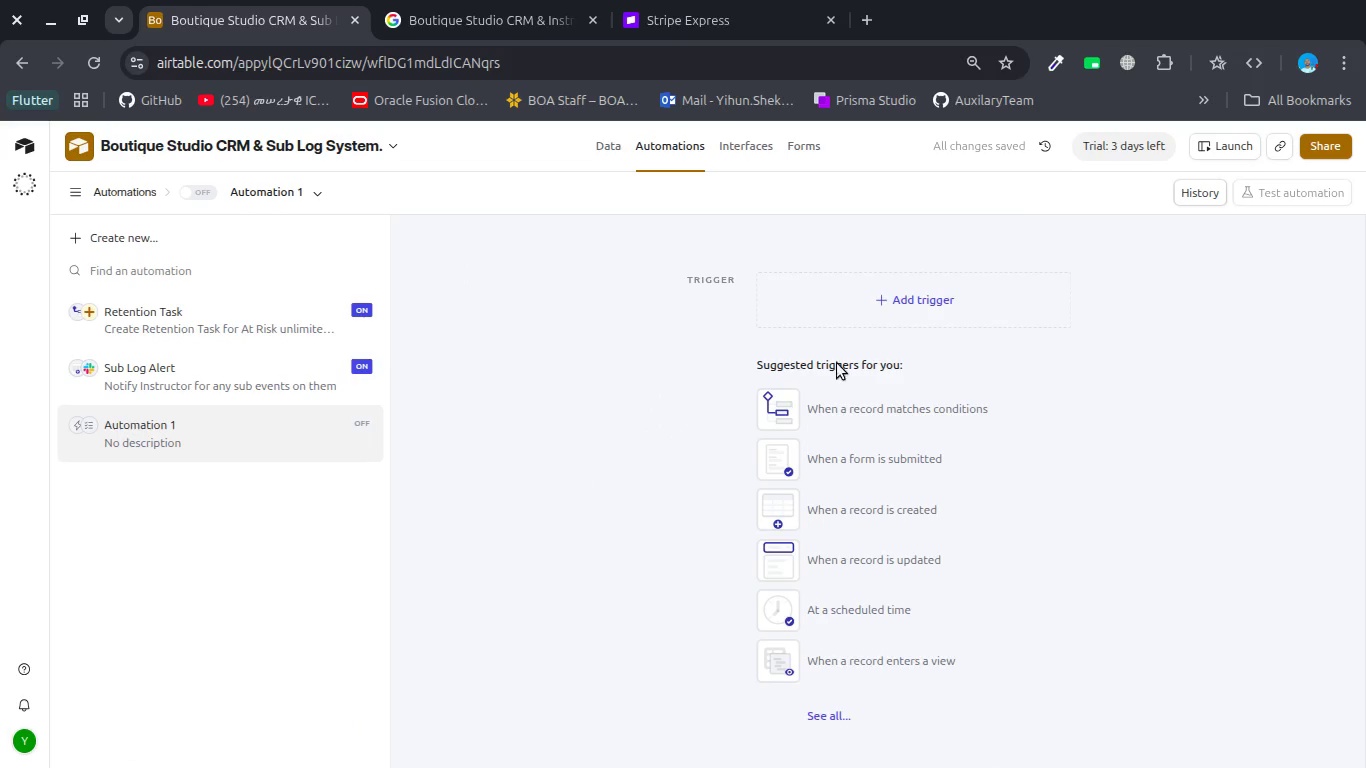 
left_click([878, 410])
 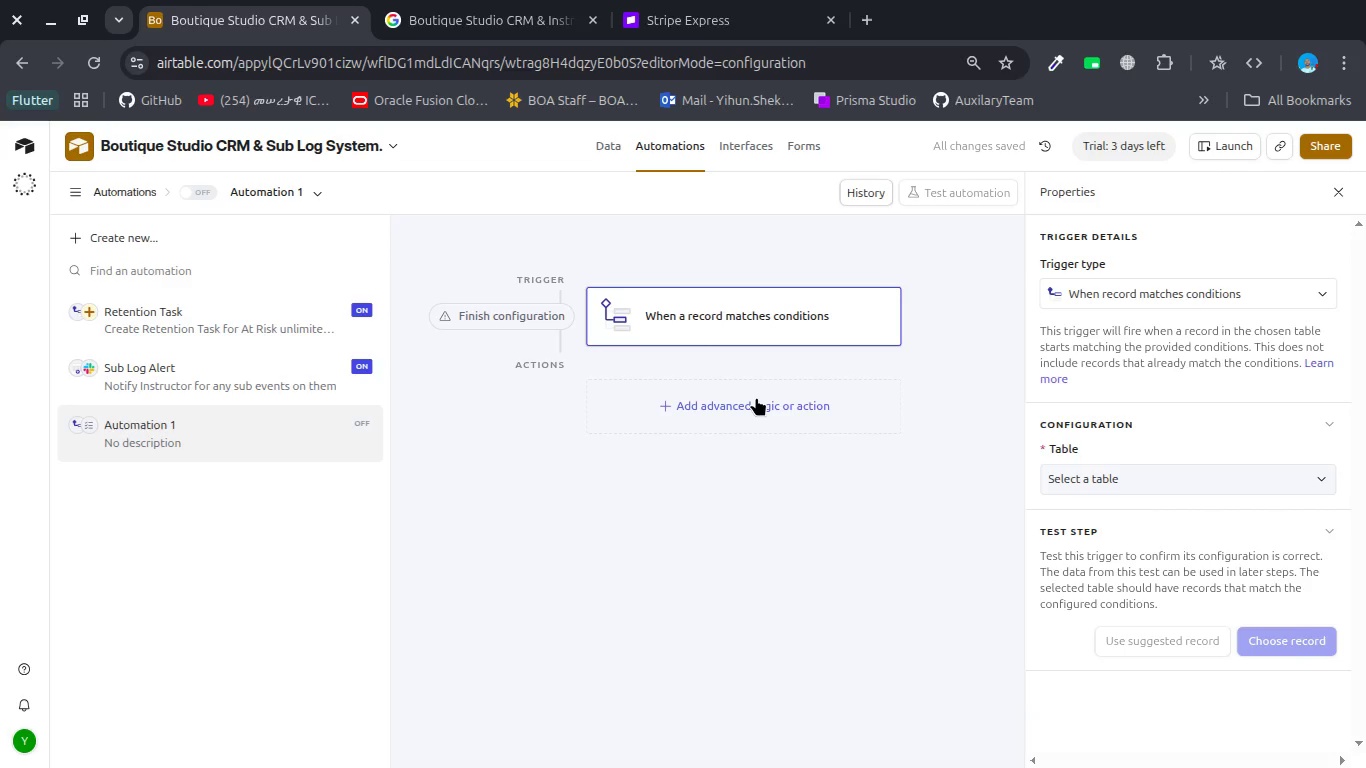 
wait(10.77)
 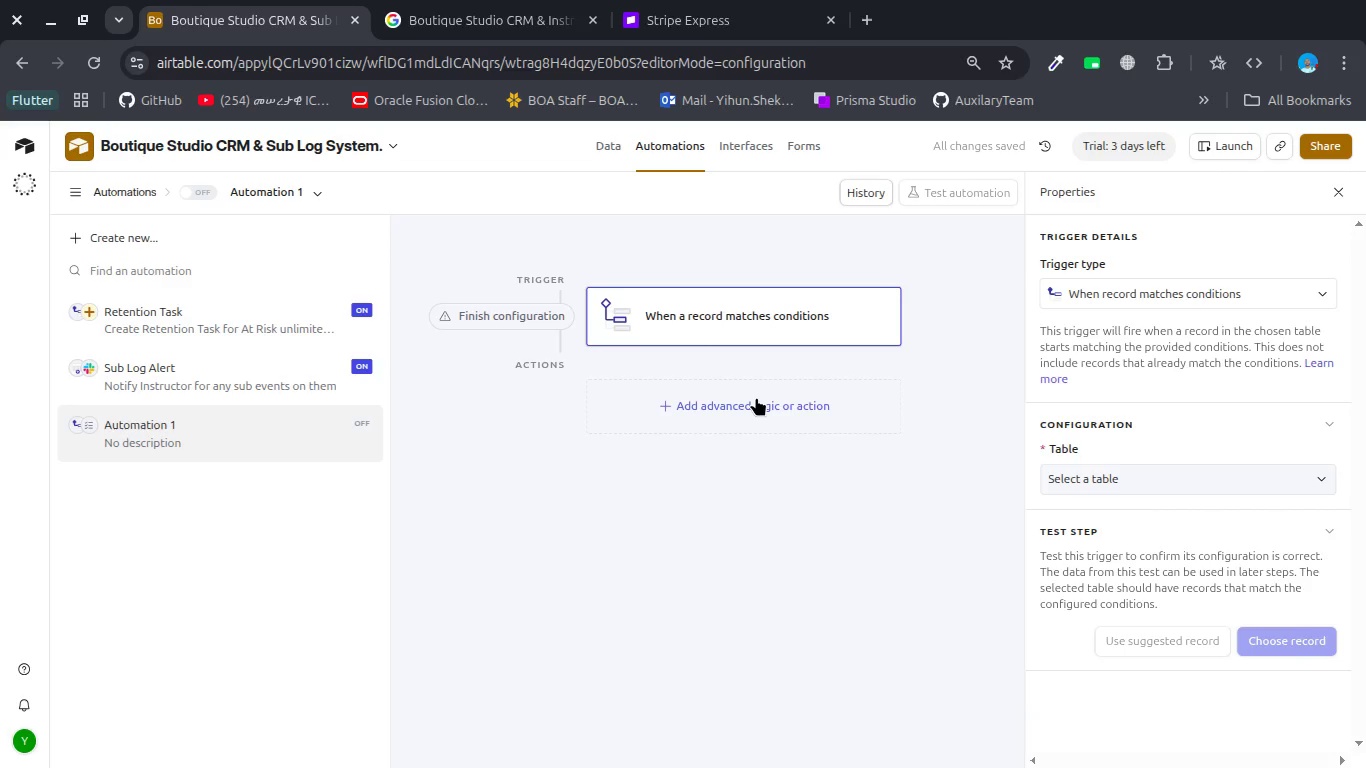 
left_click([756, 397])
 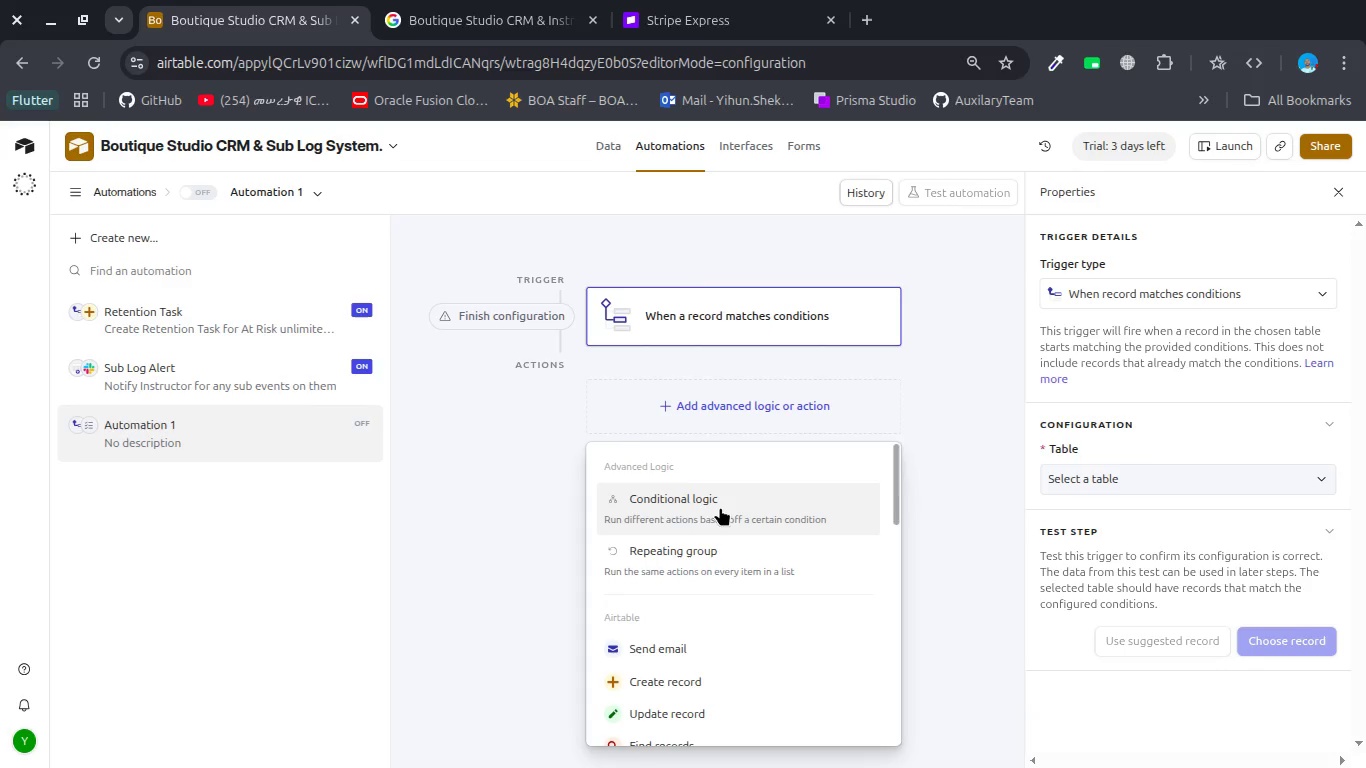 
left_click([720, 507])
 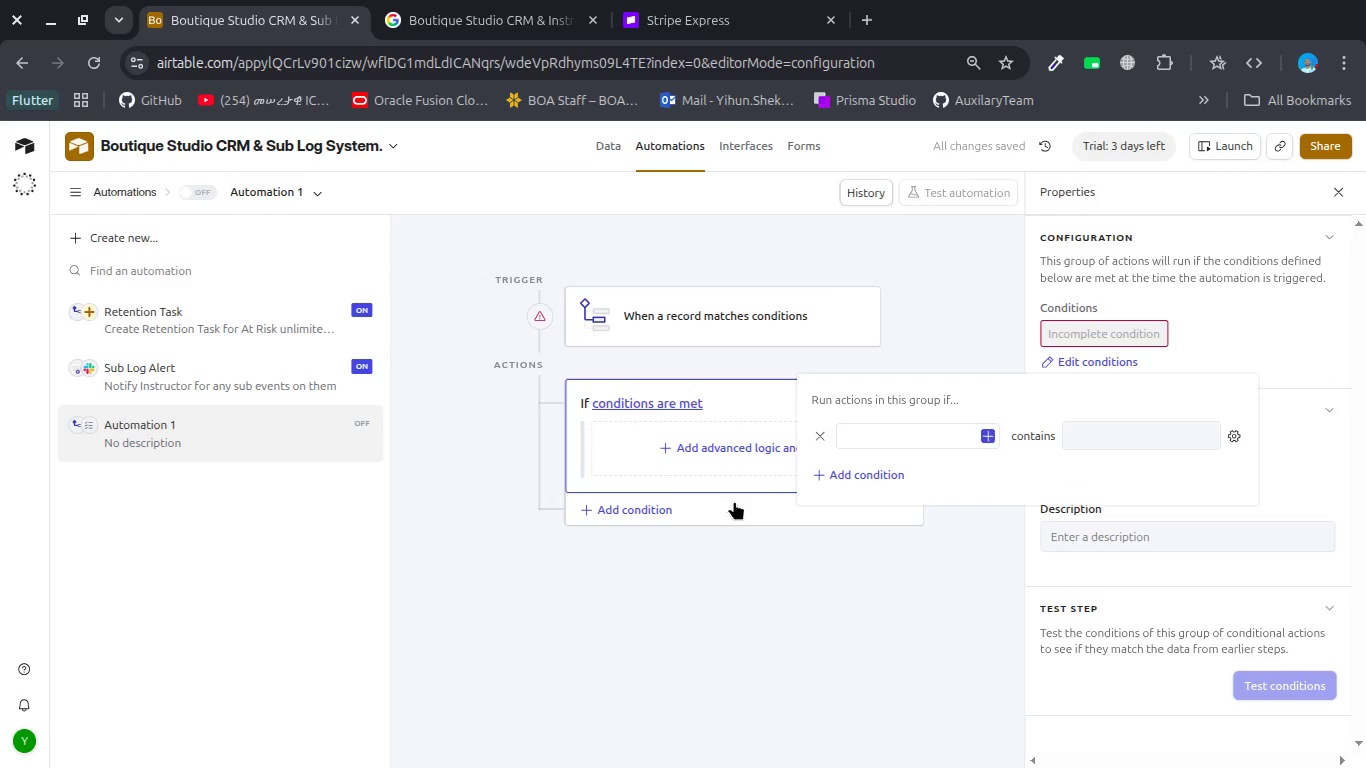 
wait(5.14)
 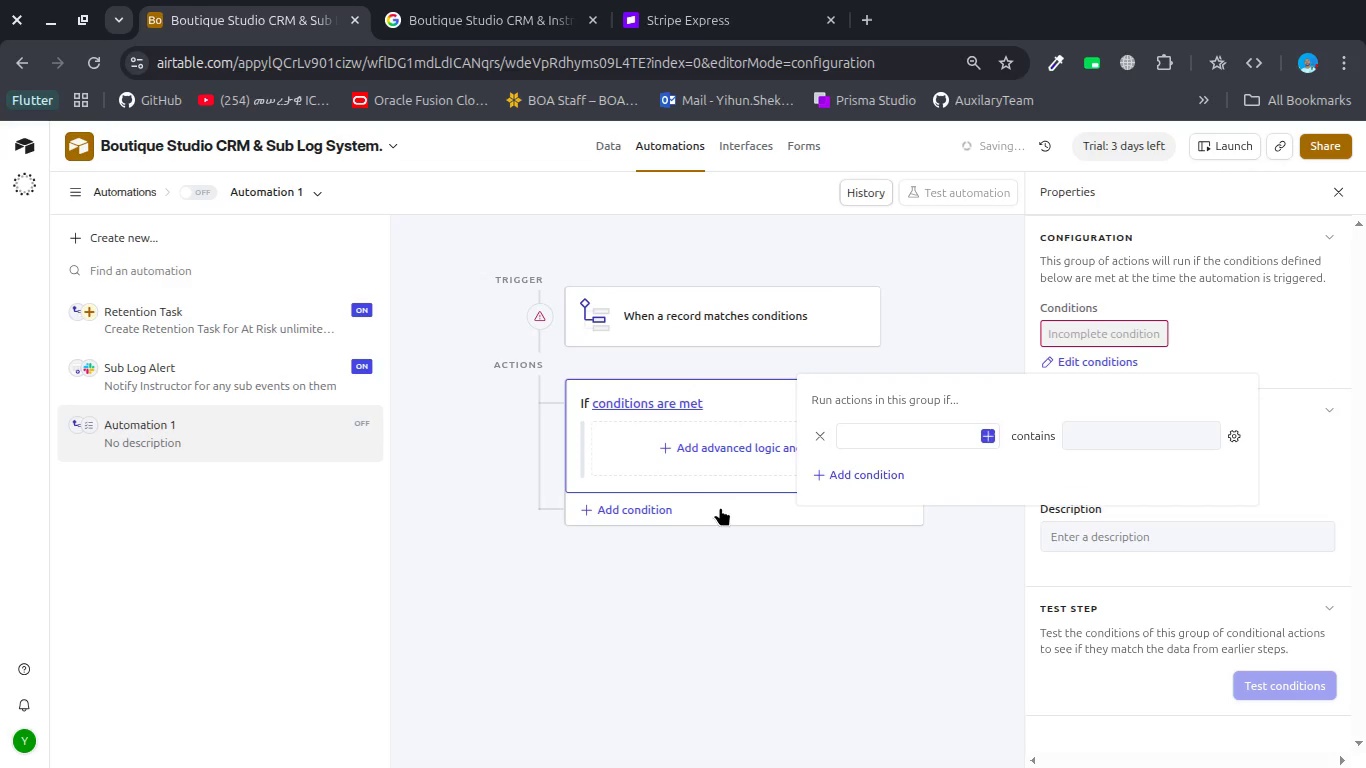 
left_click([899, 432])
 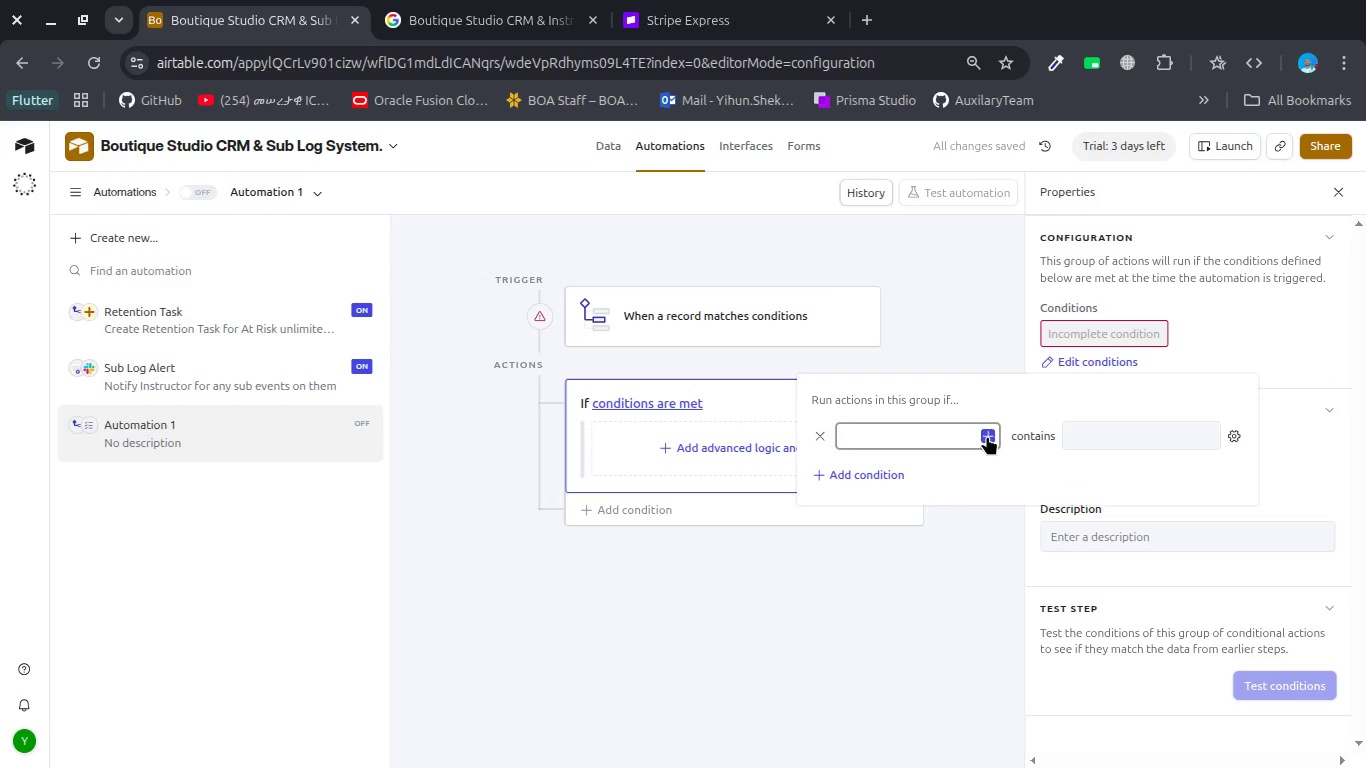 
left_click([987, 436])
 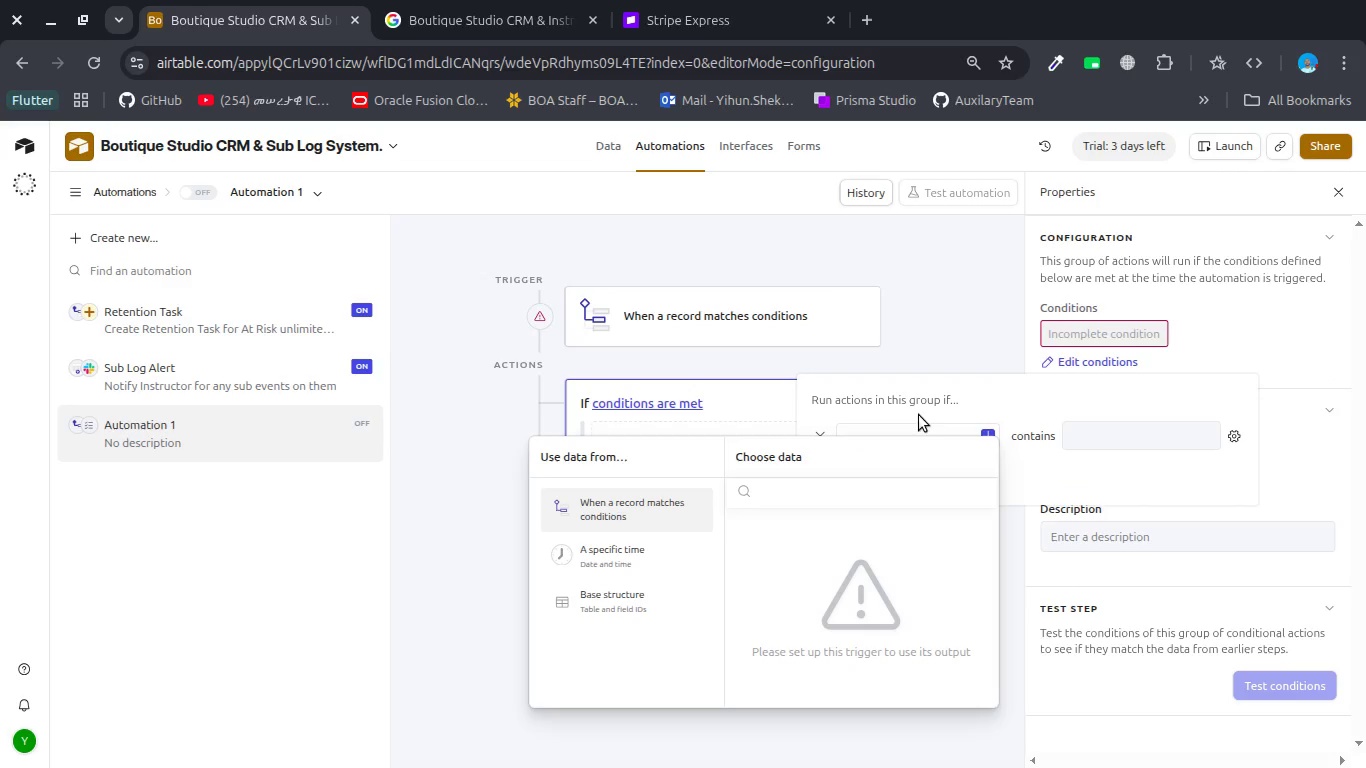 
key(Escape)
 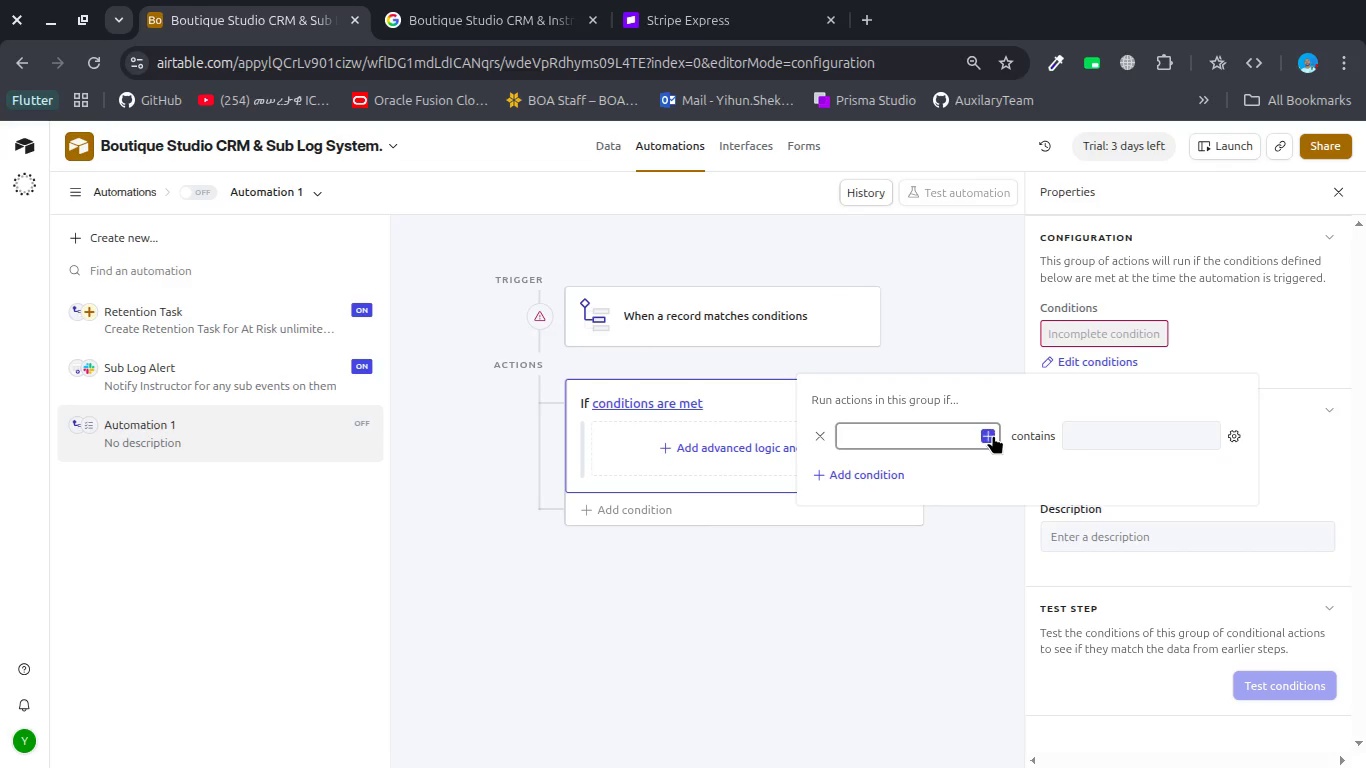 
wait(6.62)
 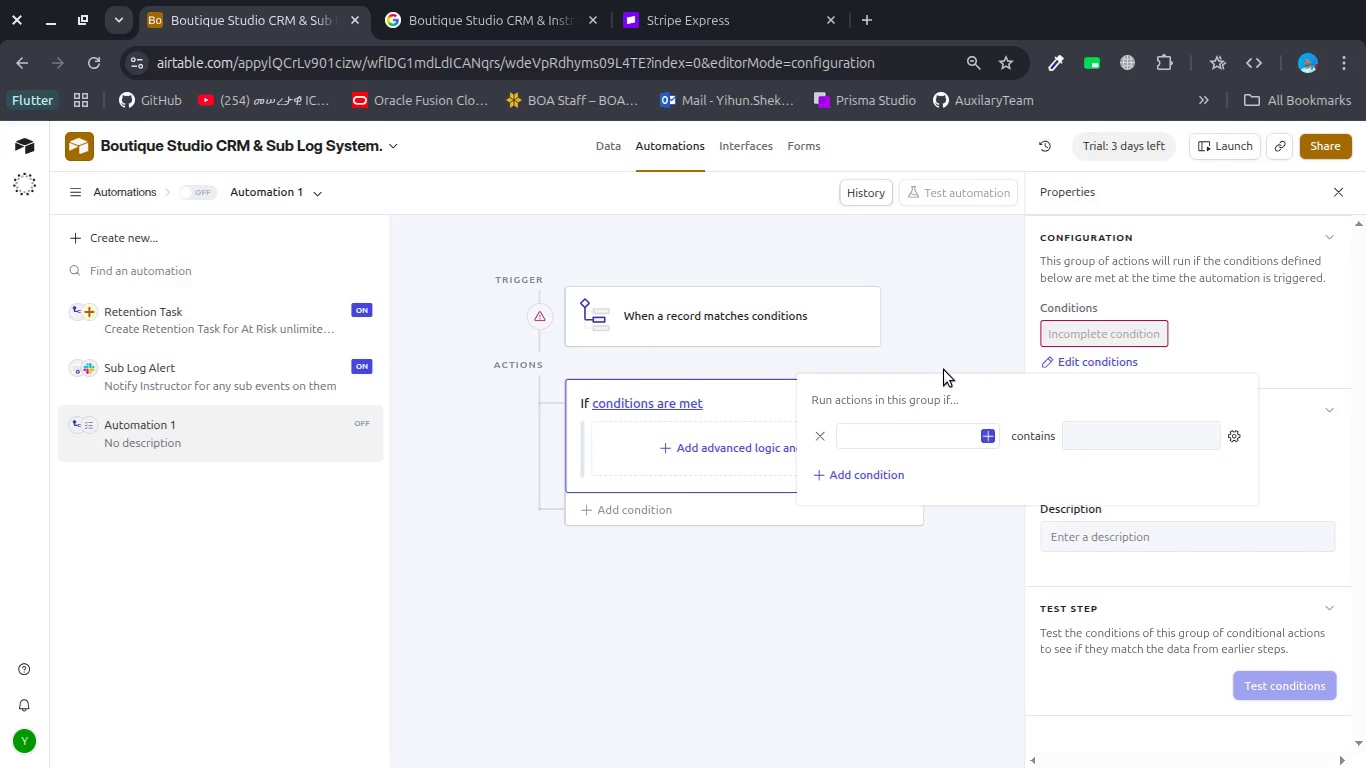 
left_click([989, 437])
 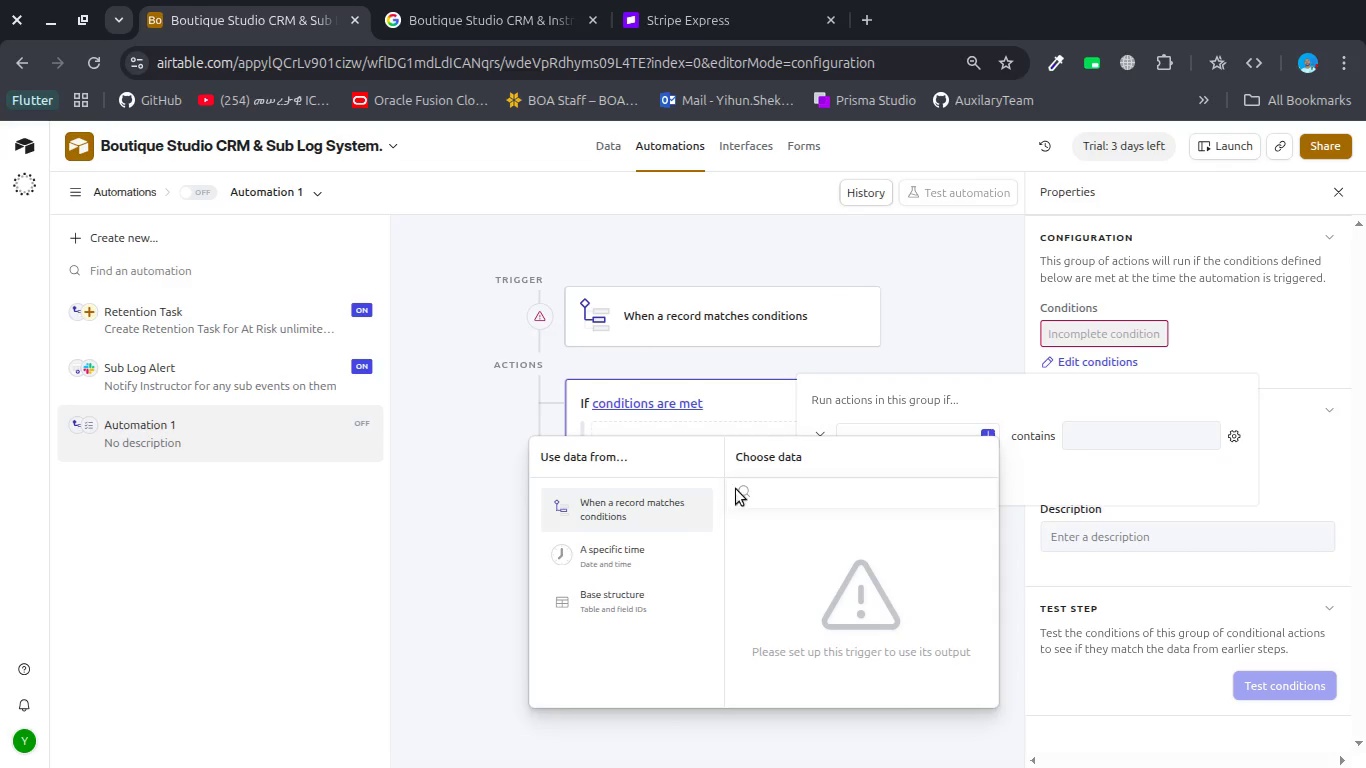 
wait(11.0)
 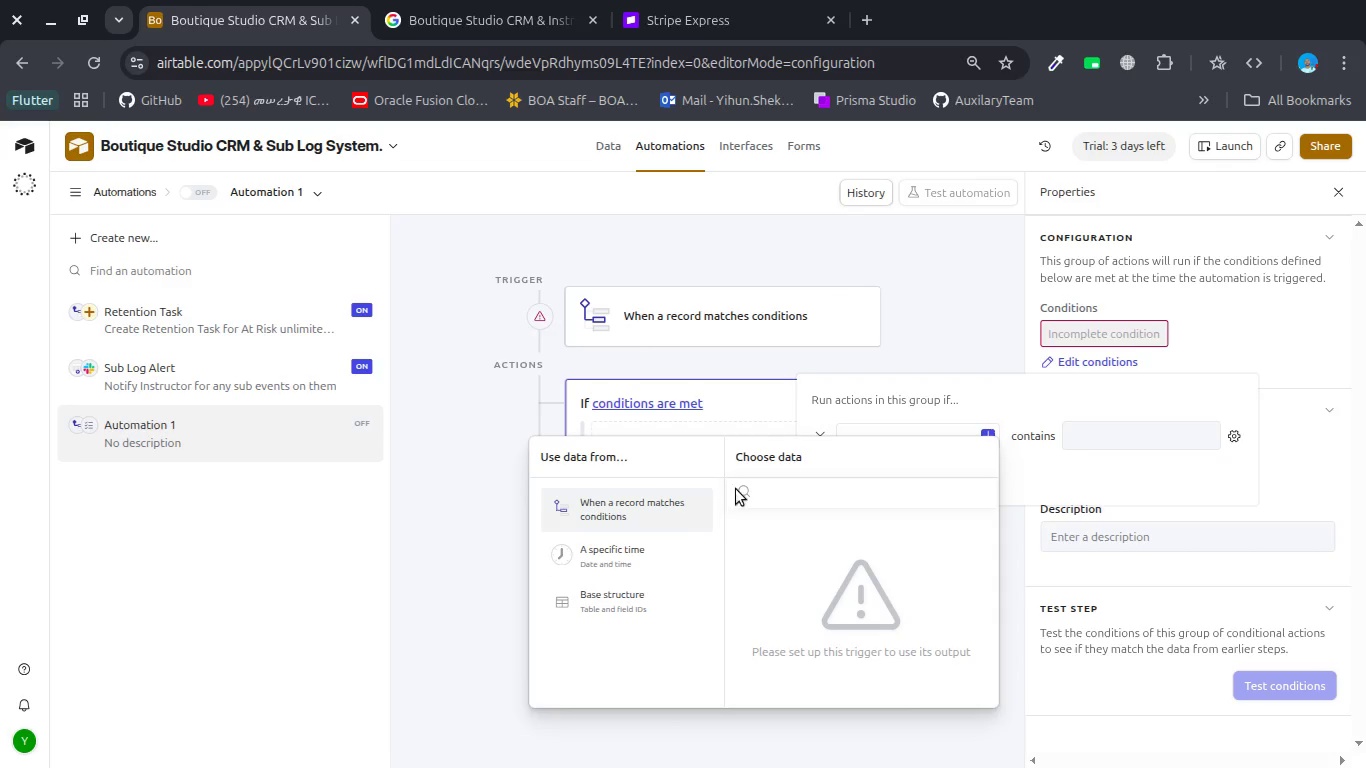 
left_click([1011, 410])
 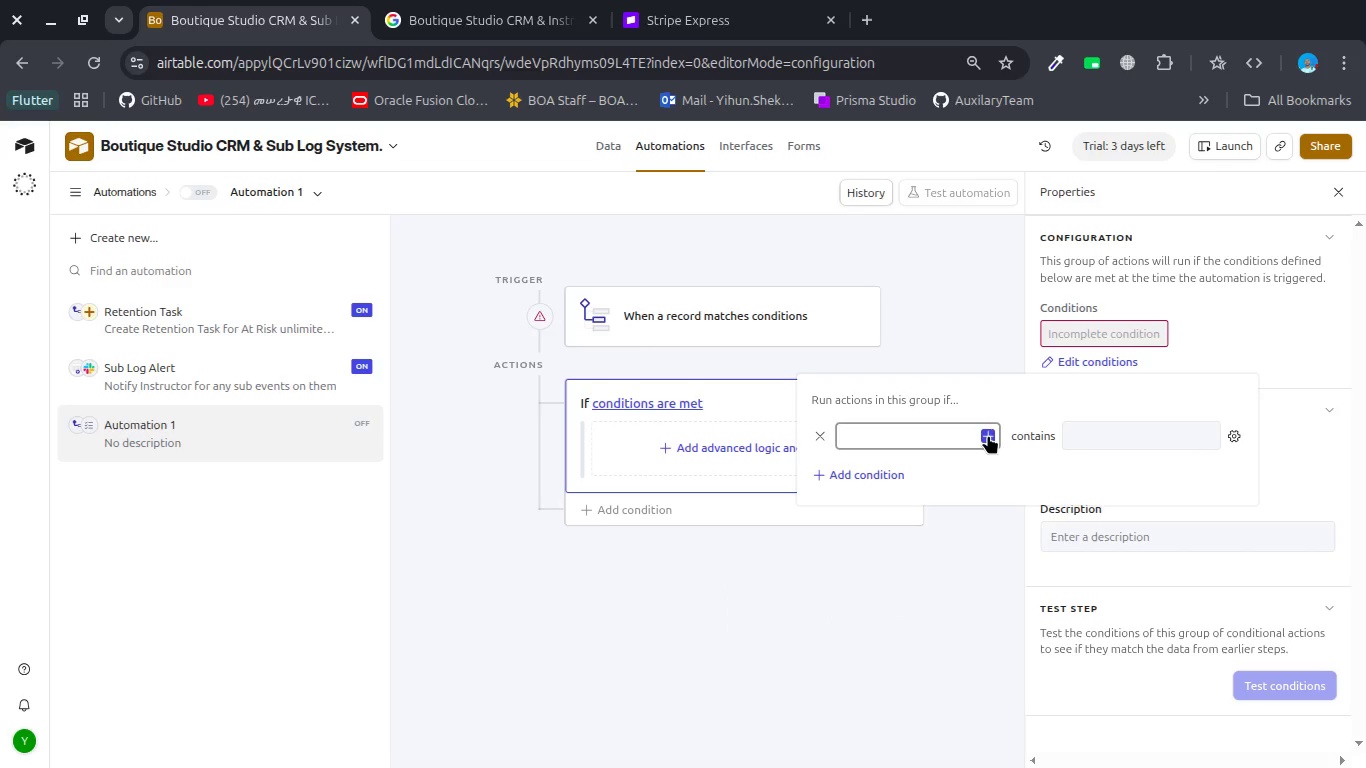 
left_click([988, 435])
 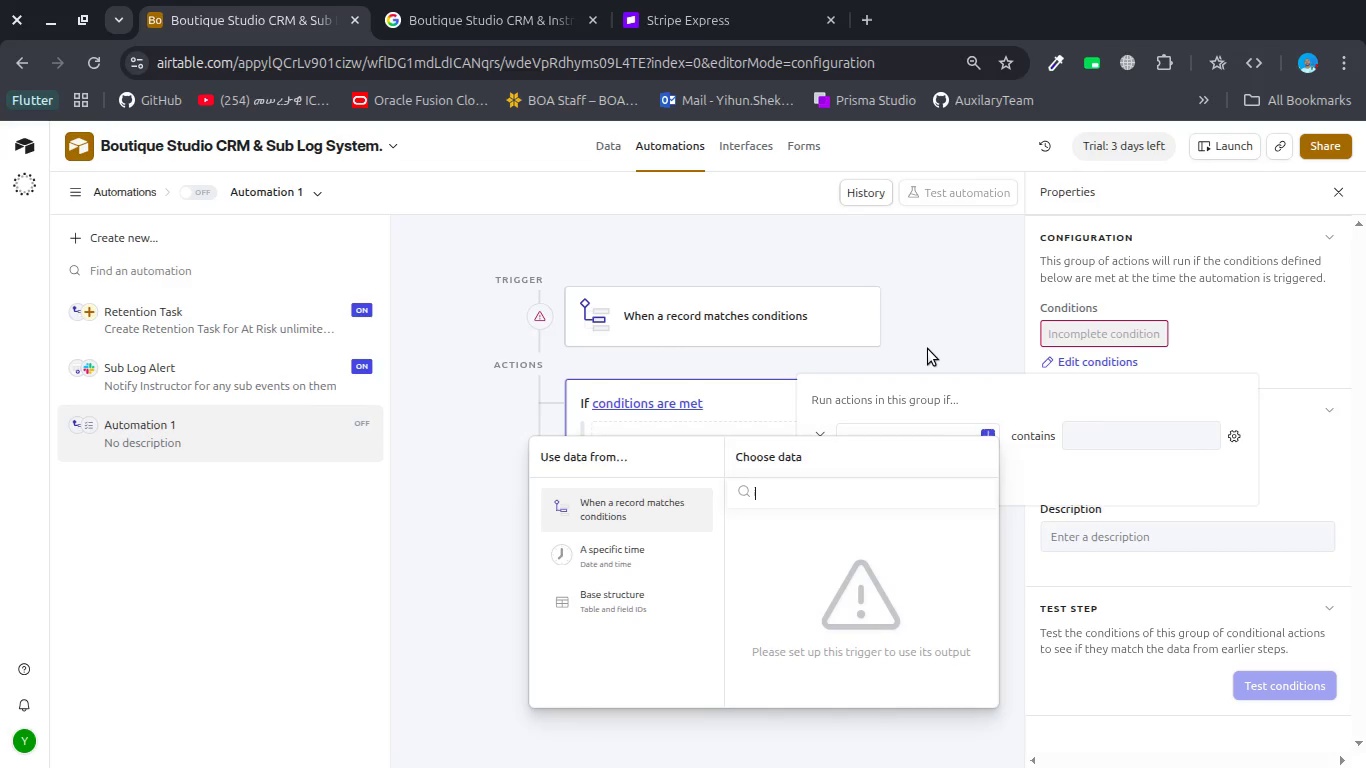 
left_click([792, 319])
 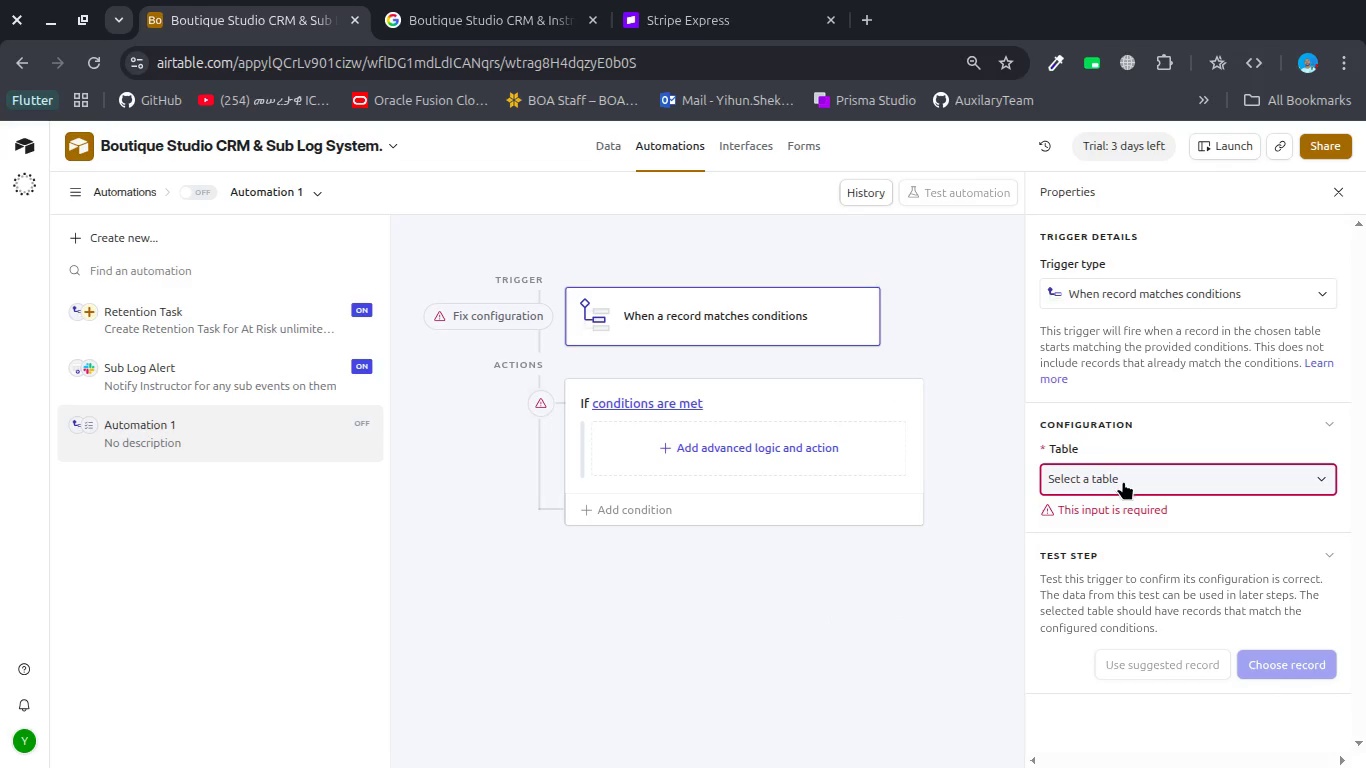 
left_click([1123, 481])
 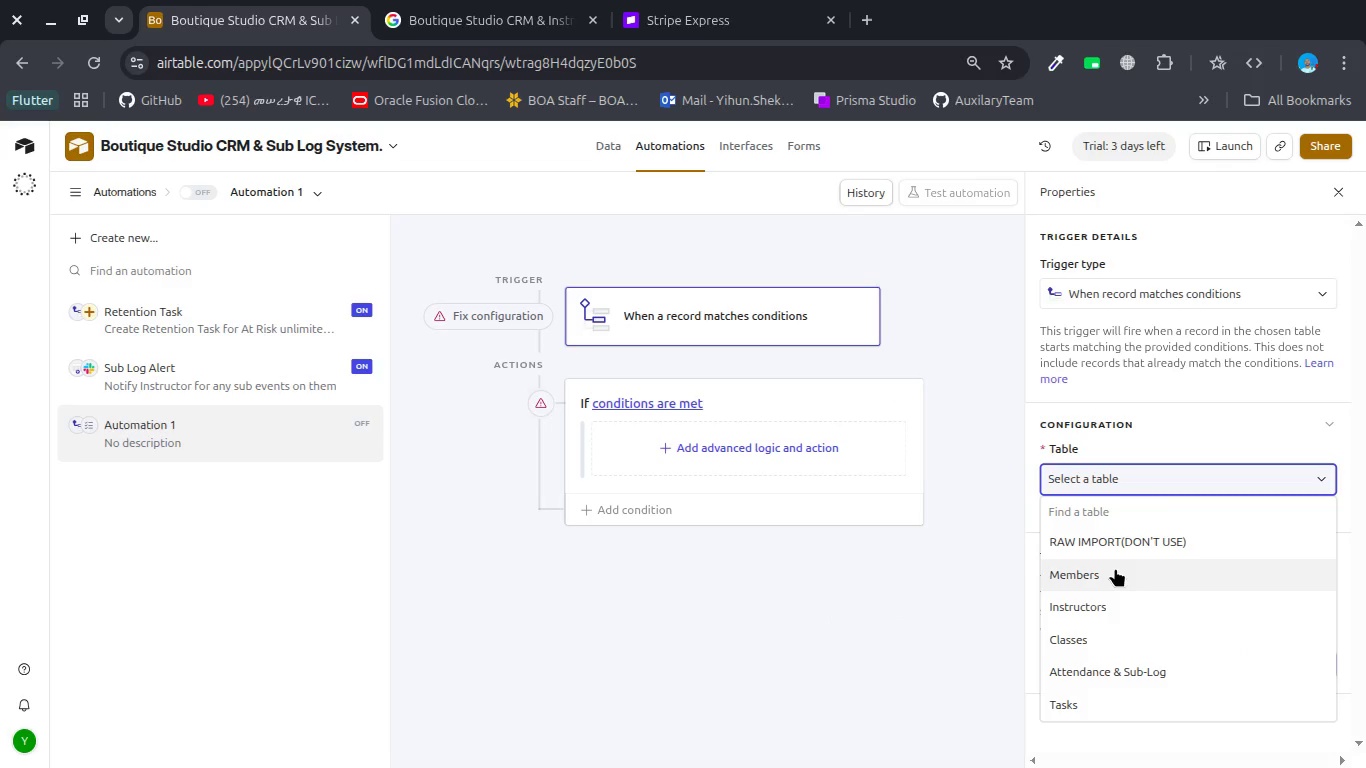 
left_click([1115, 568])
 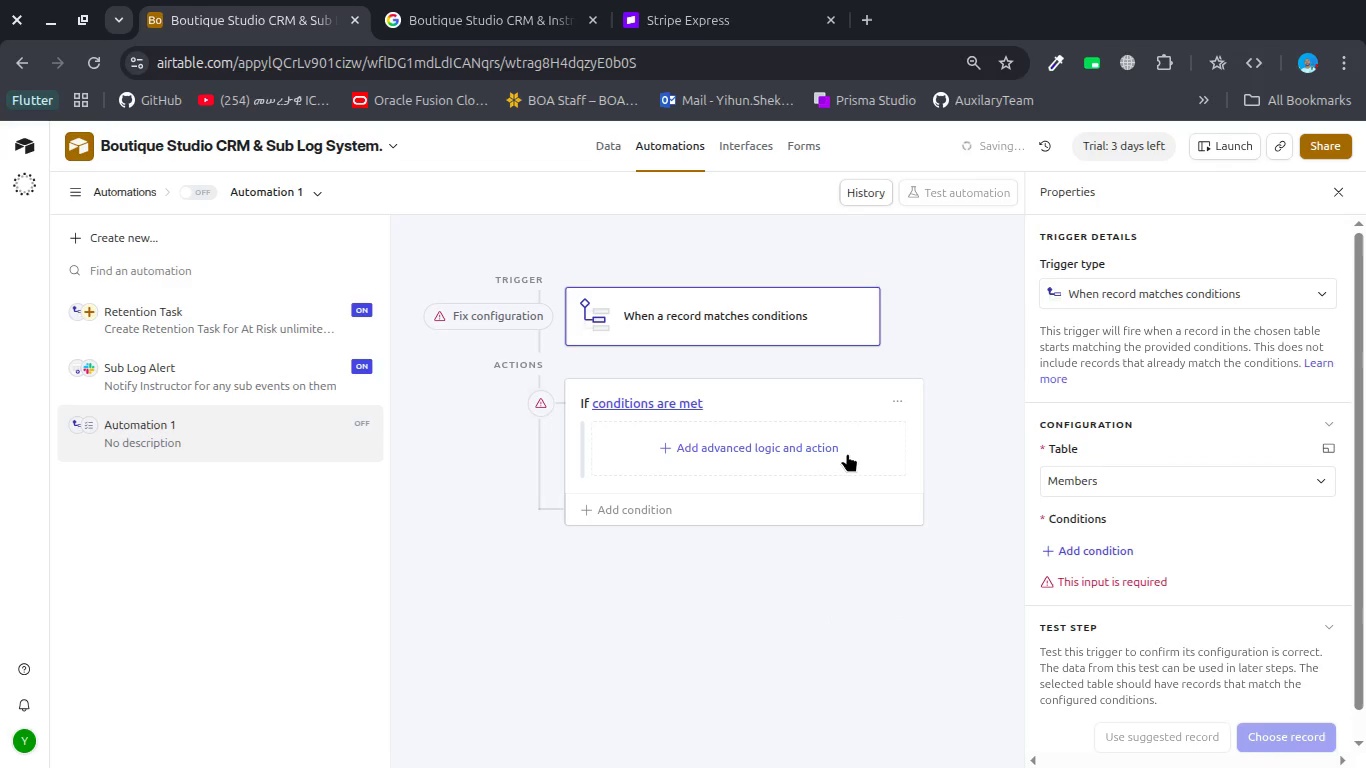 
left_click([847, 453])
 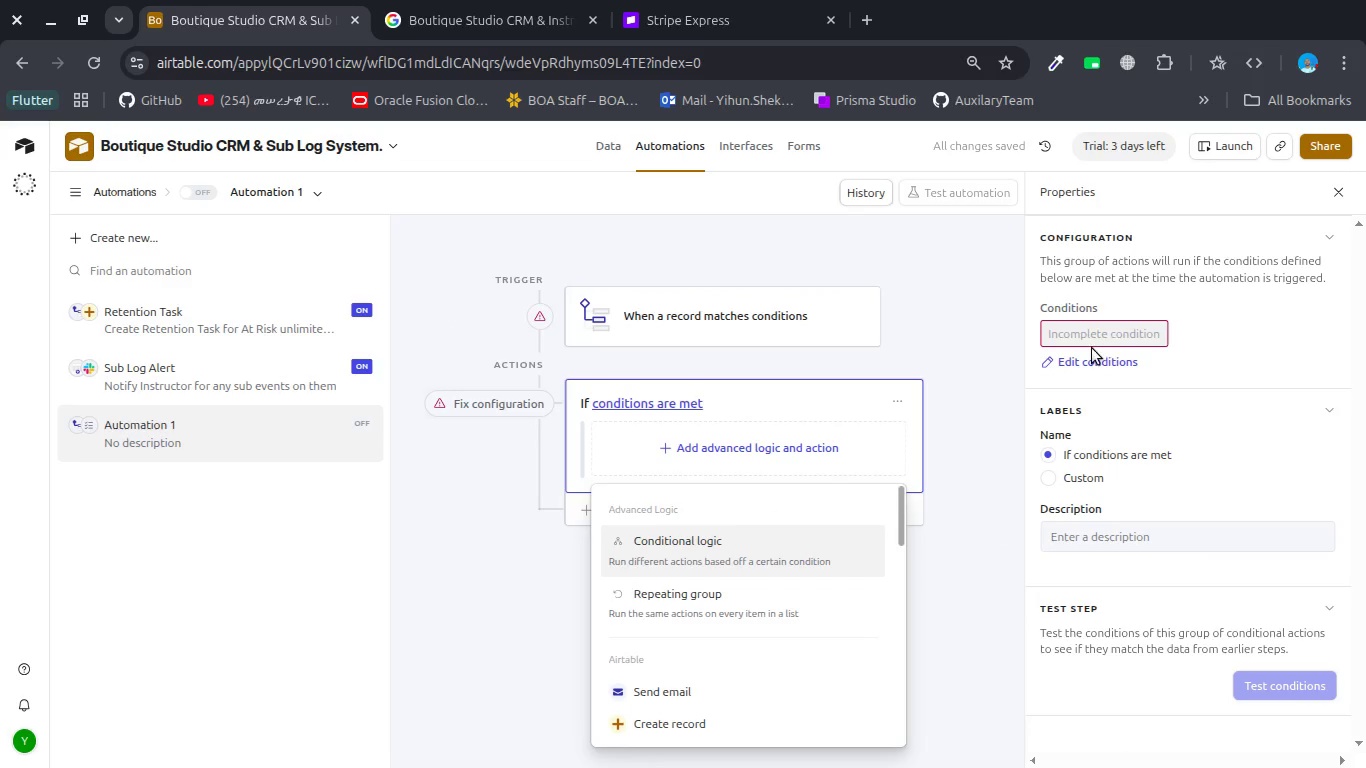 
left_click([1091, 334])
 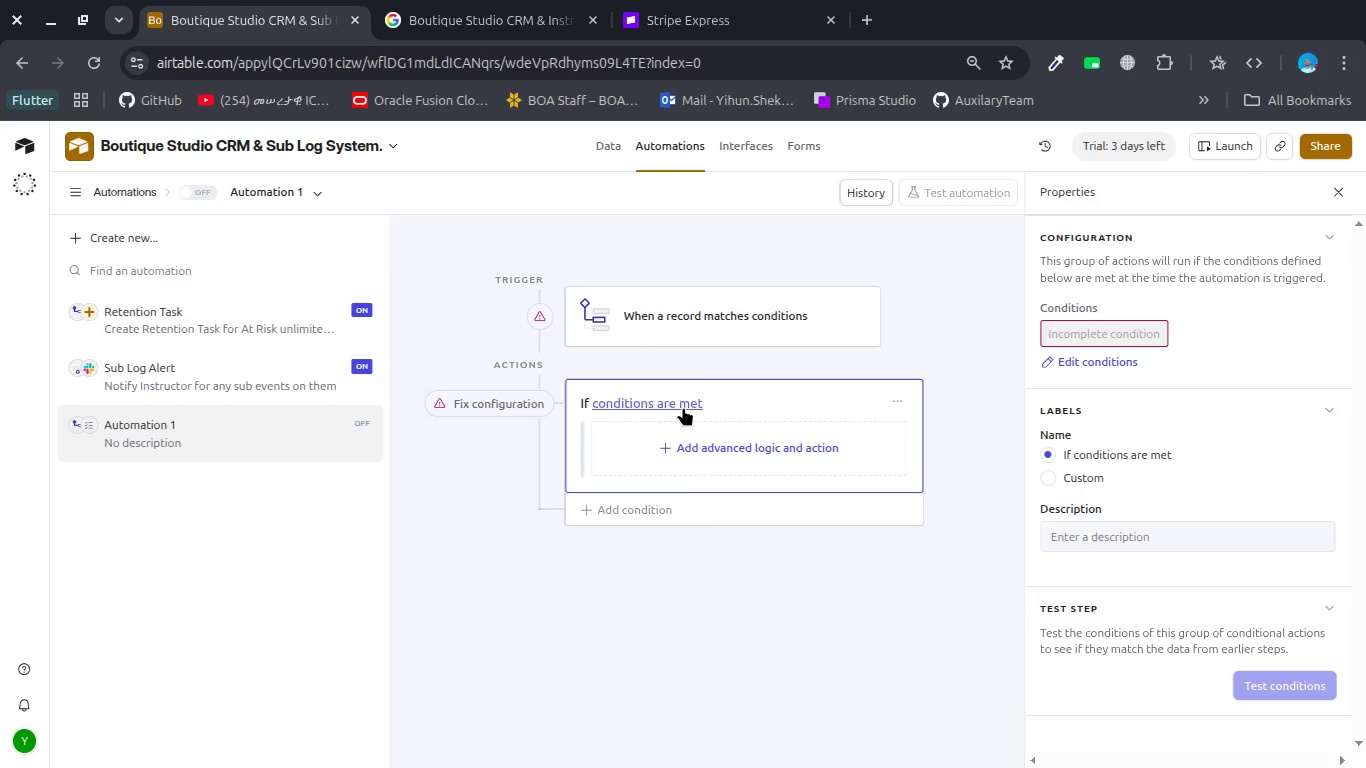 
left_click([689, 451])
 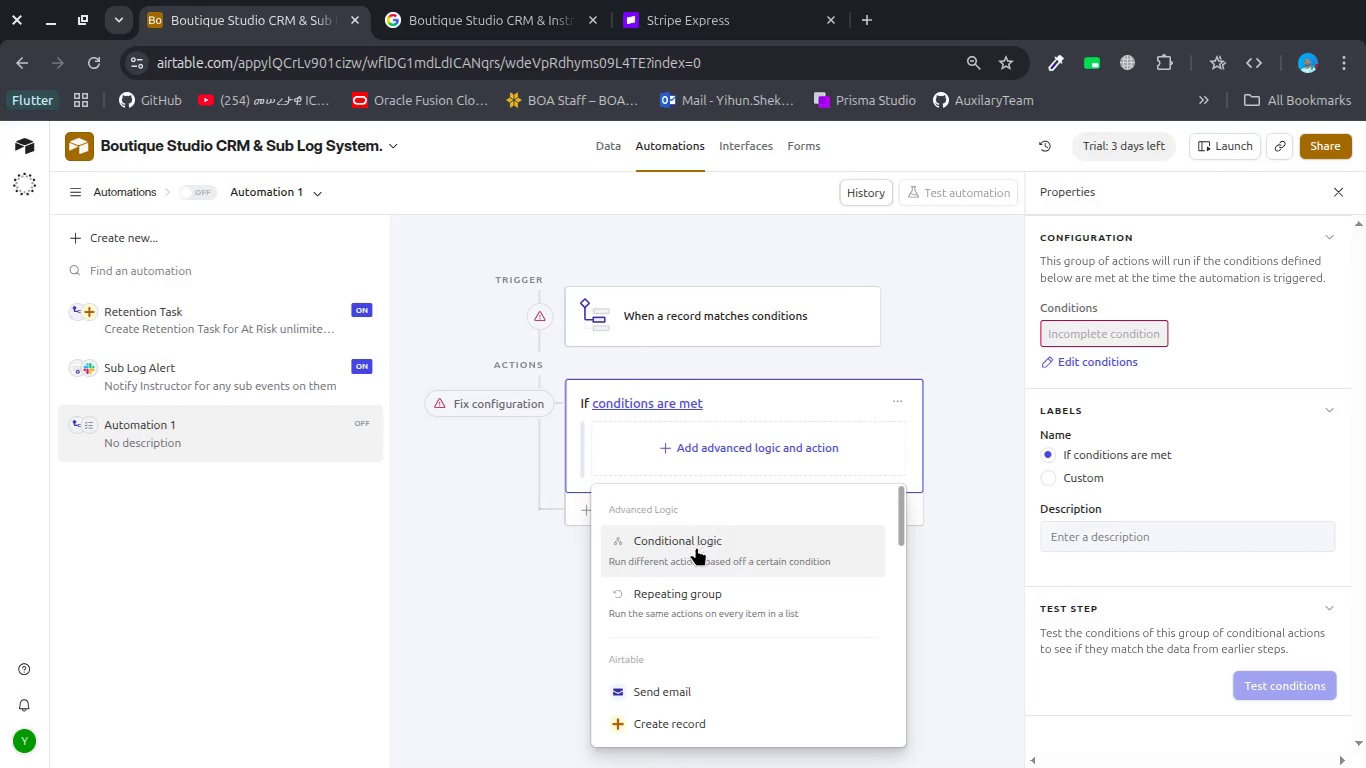 
left_click([695, 549])
 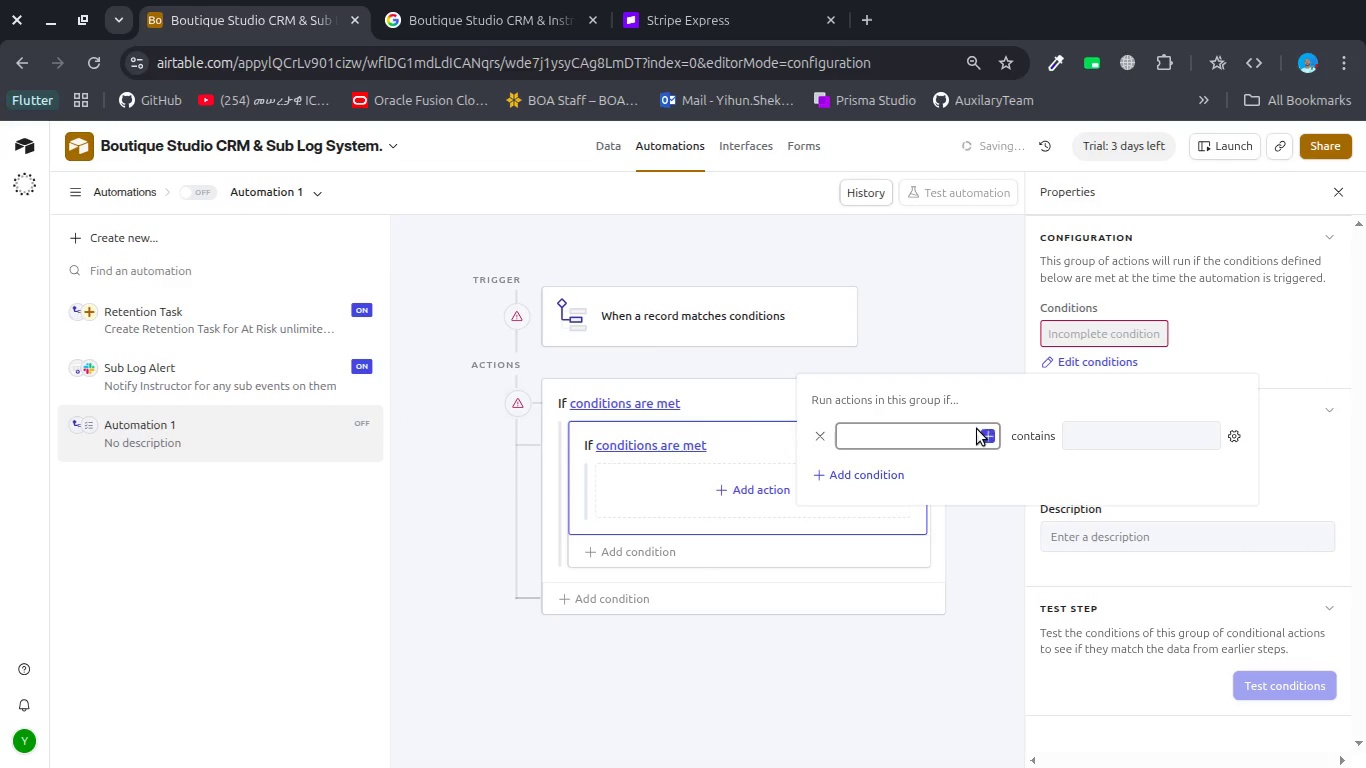 
left_click([988, 436])
 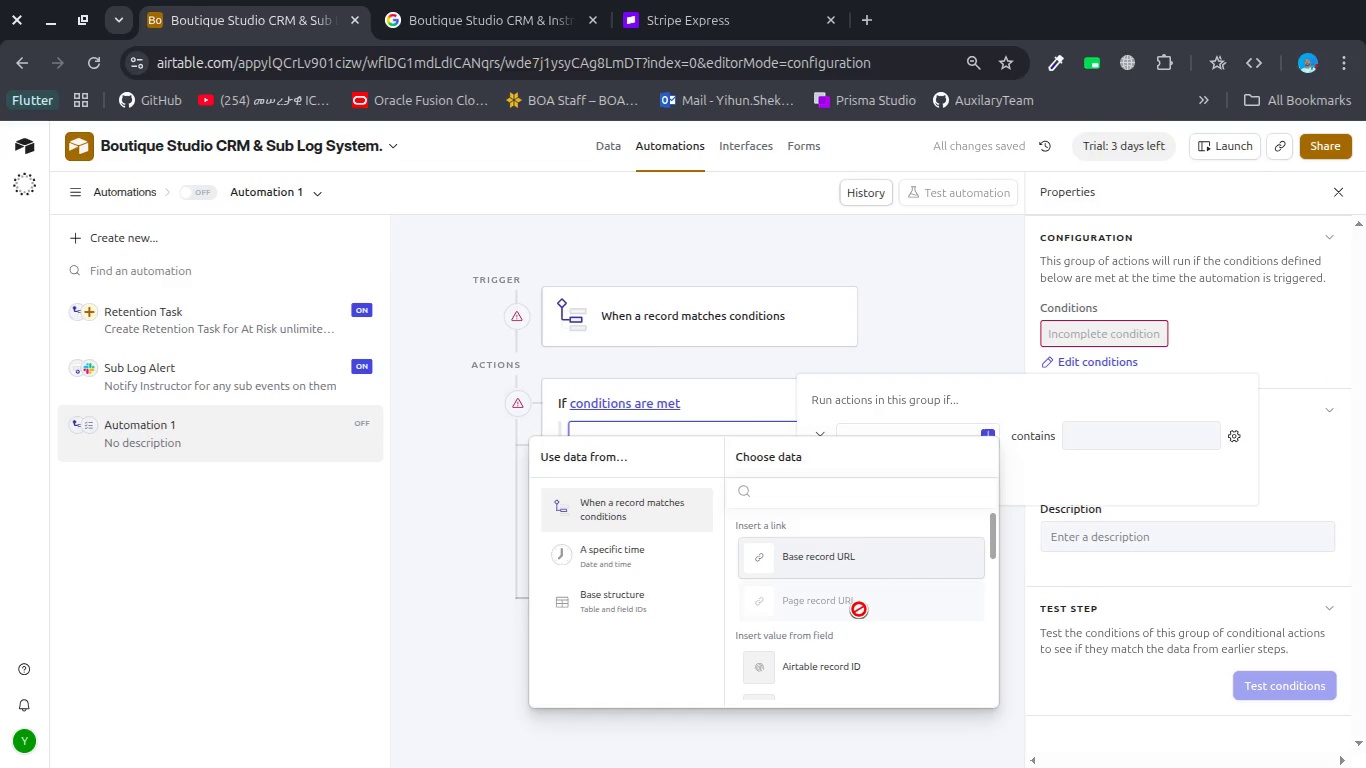 
scroll: coordinate [859, 609], scroll_direction: down, amount: 2.0
 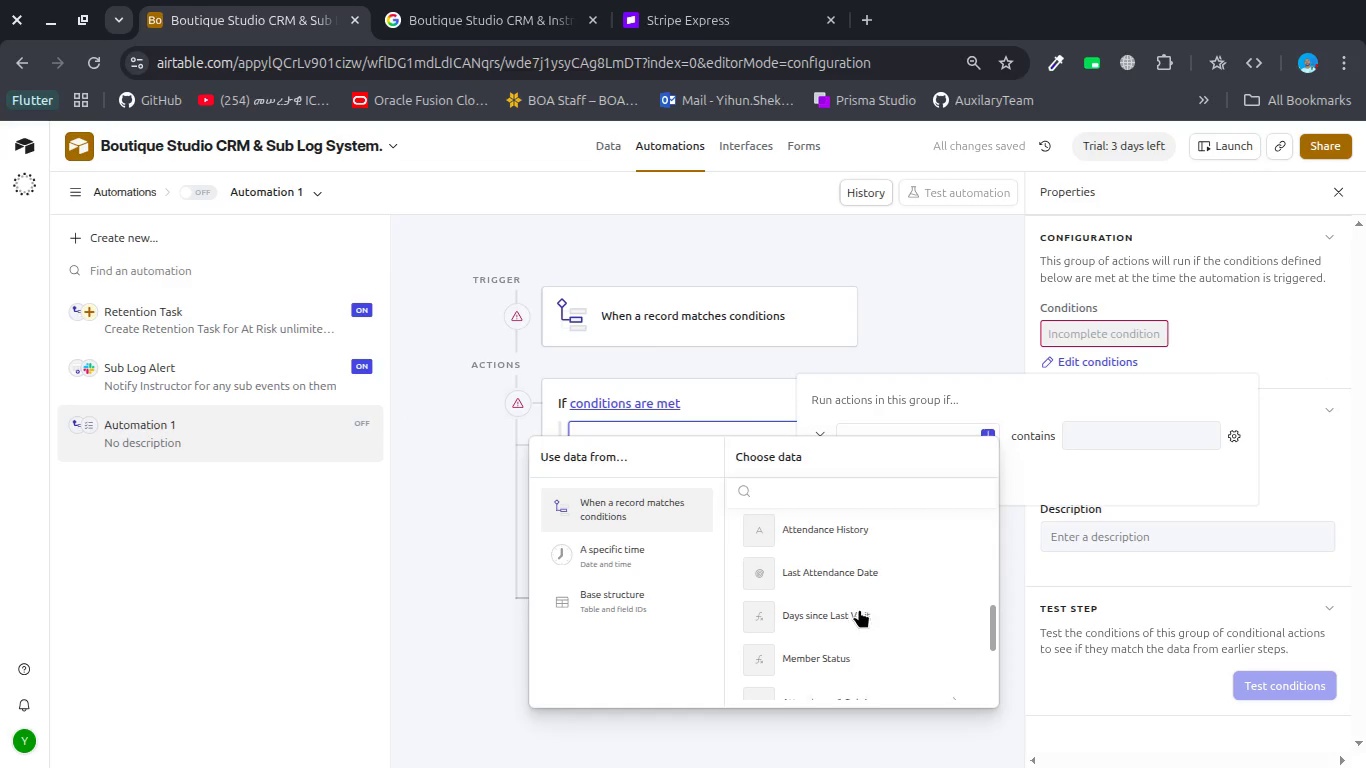 
scroll: coordinate [859, 609], scroll_direction: none, amount: 0.0
 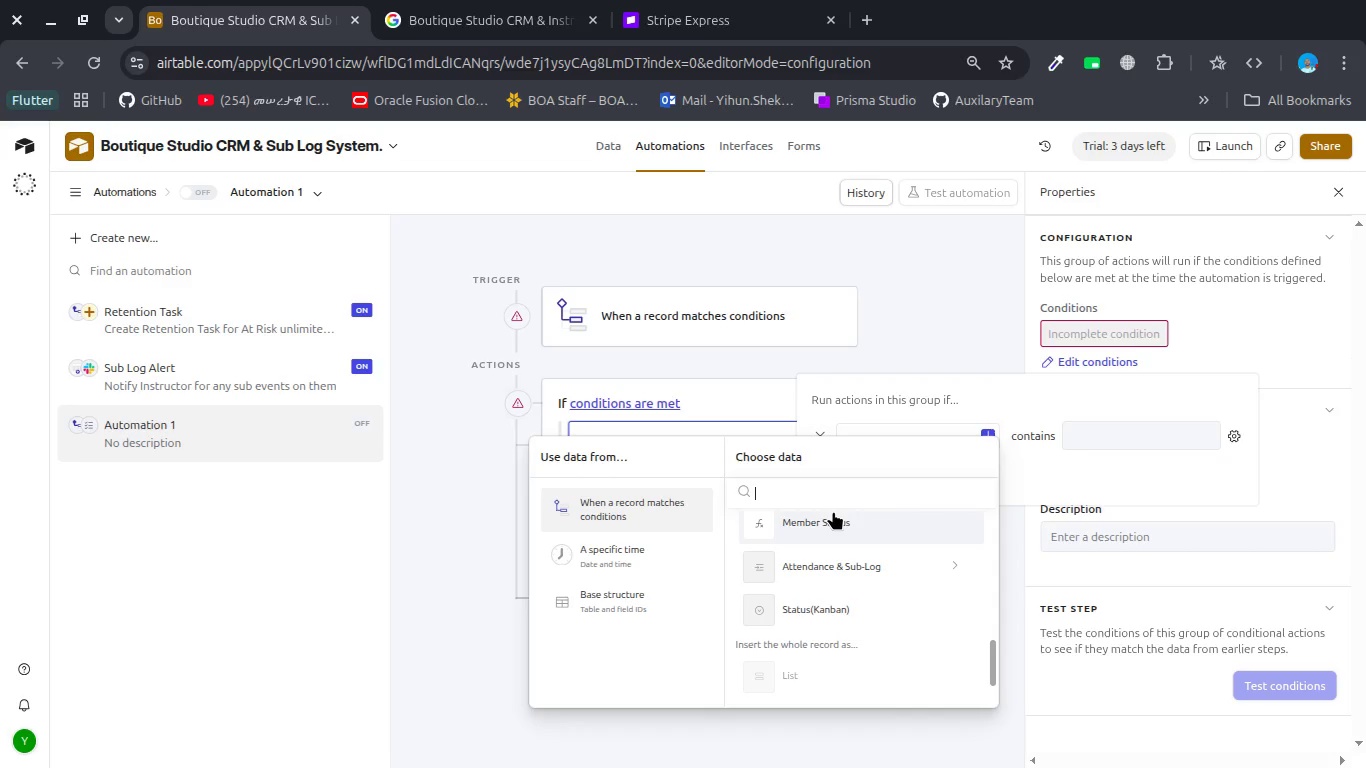 
left_click([832, 528])
 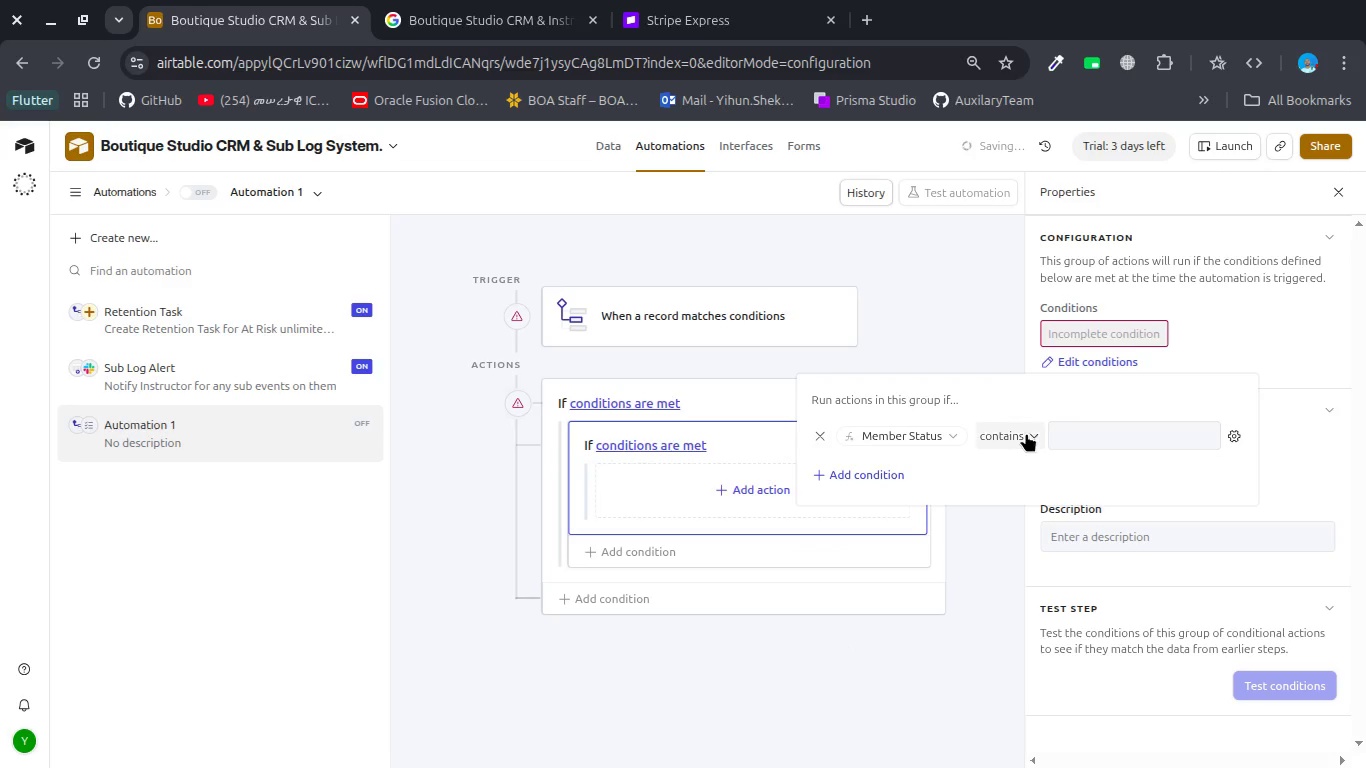 
left_click([1025, 433])
 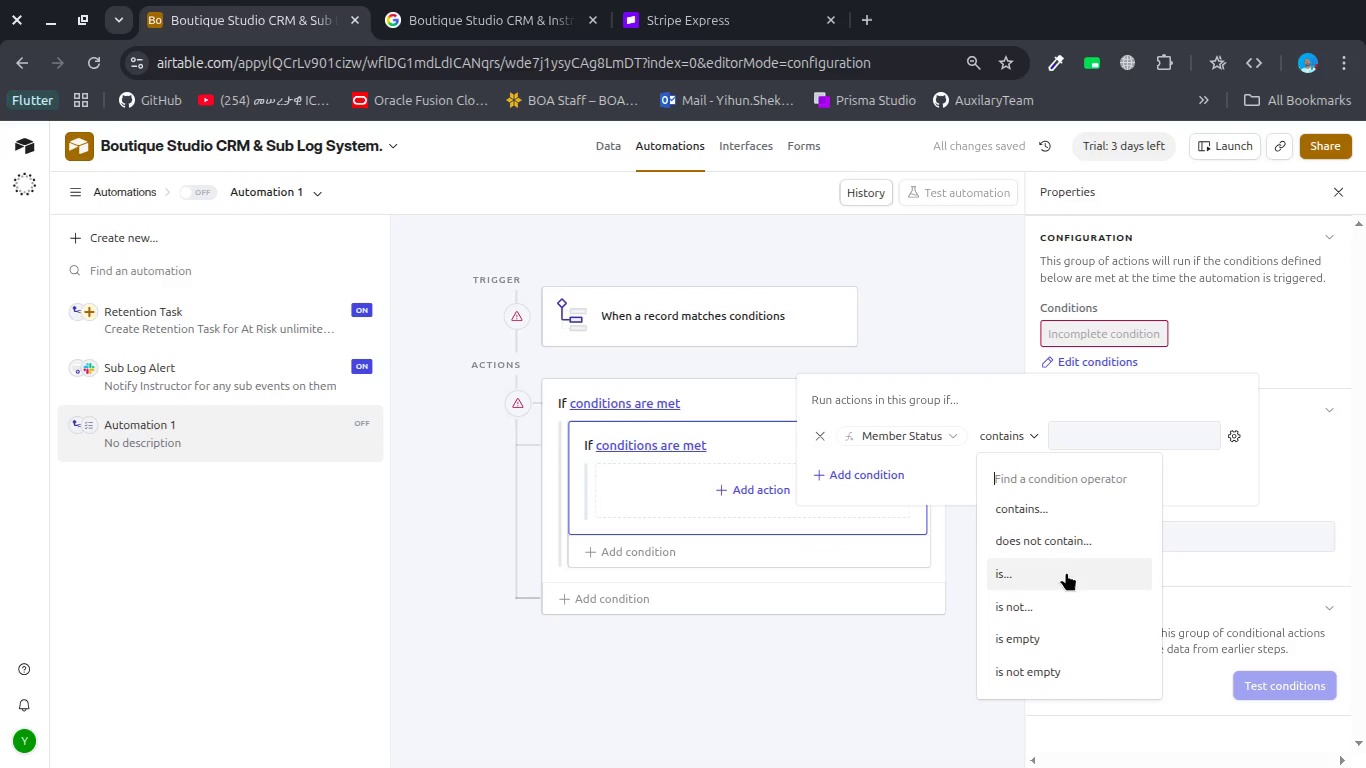 
scroll: coordinate [1066, 572], scroll_direction: up, amount: 3.0
 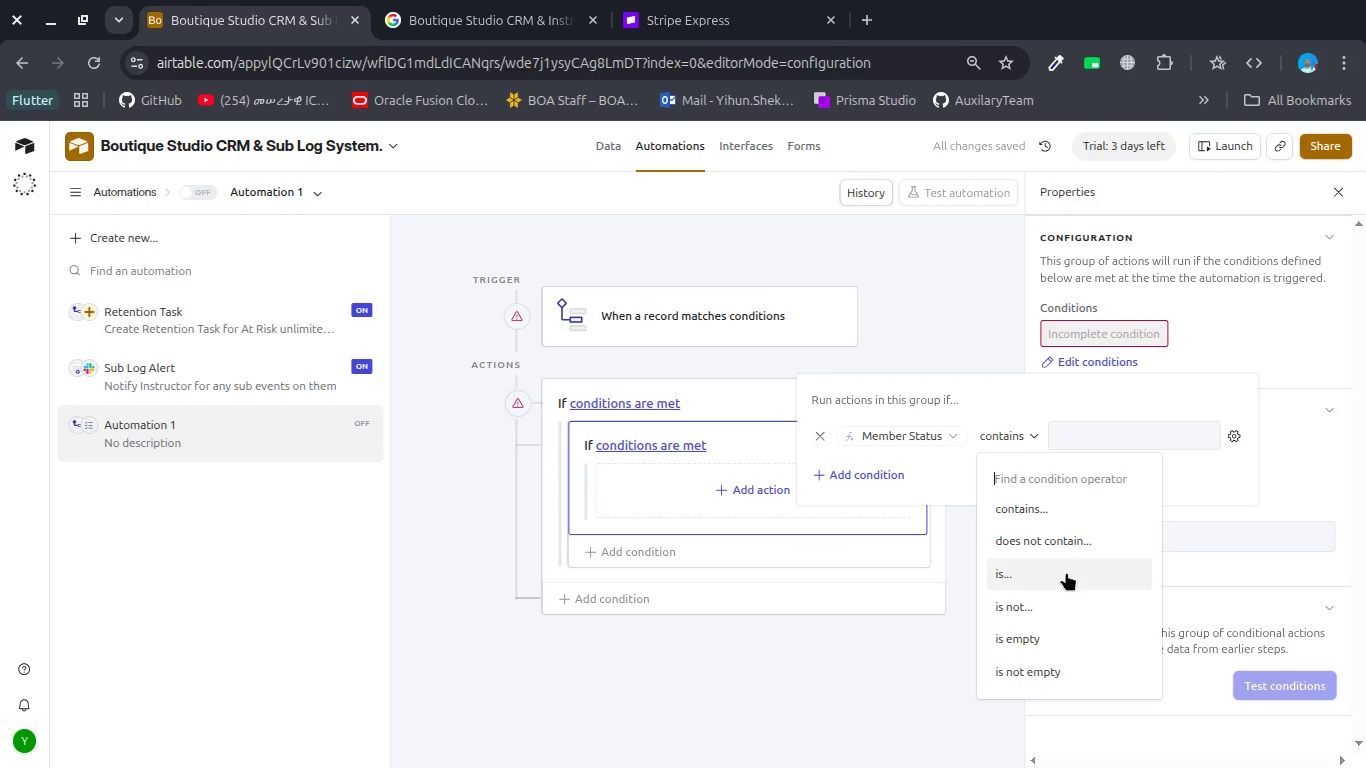 
left_click([1066, 572])
 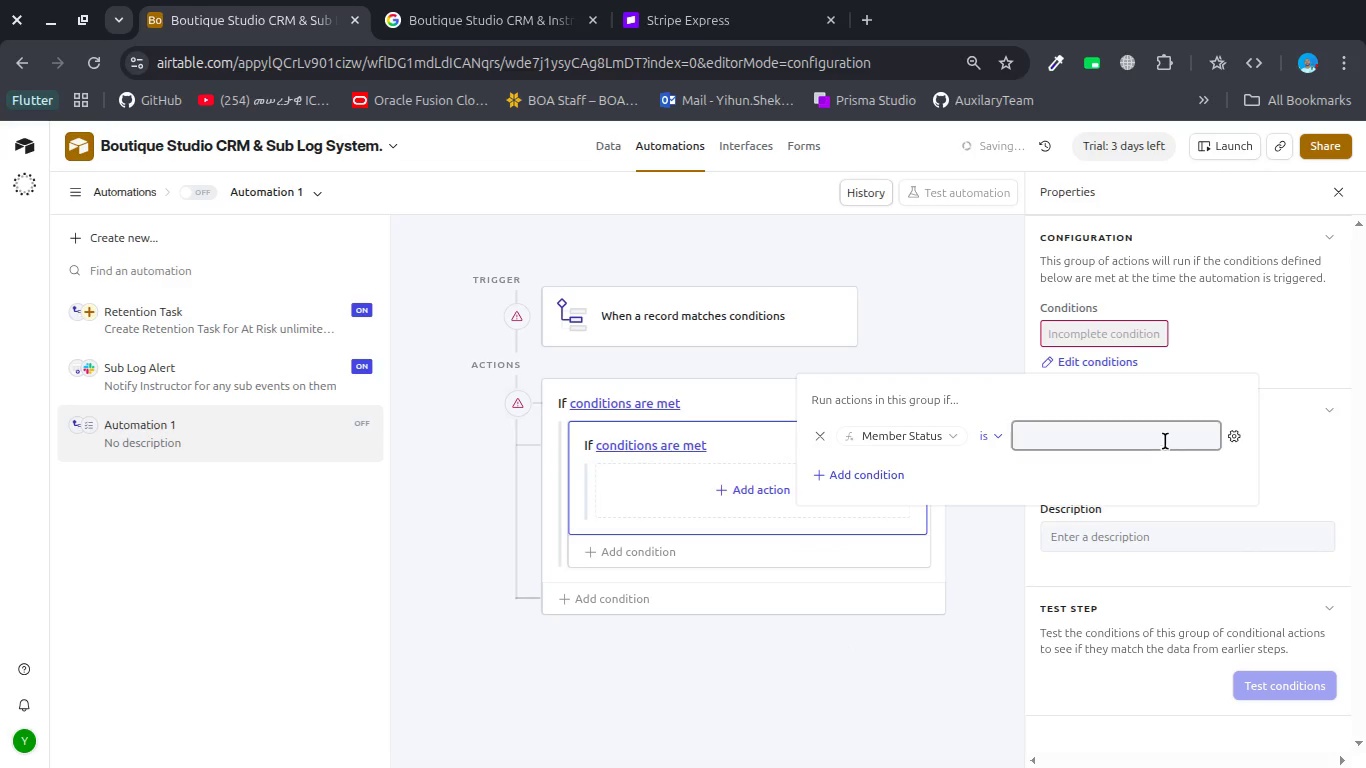 
left_click([1165, 441])
 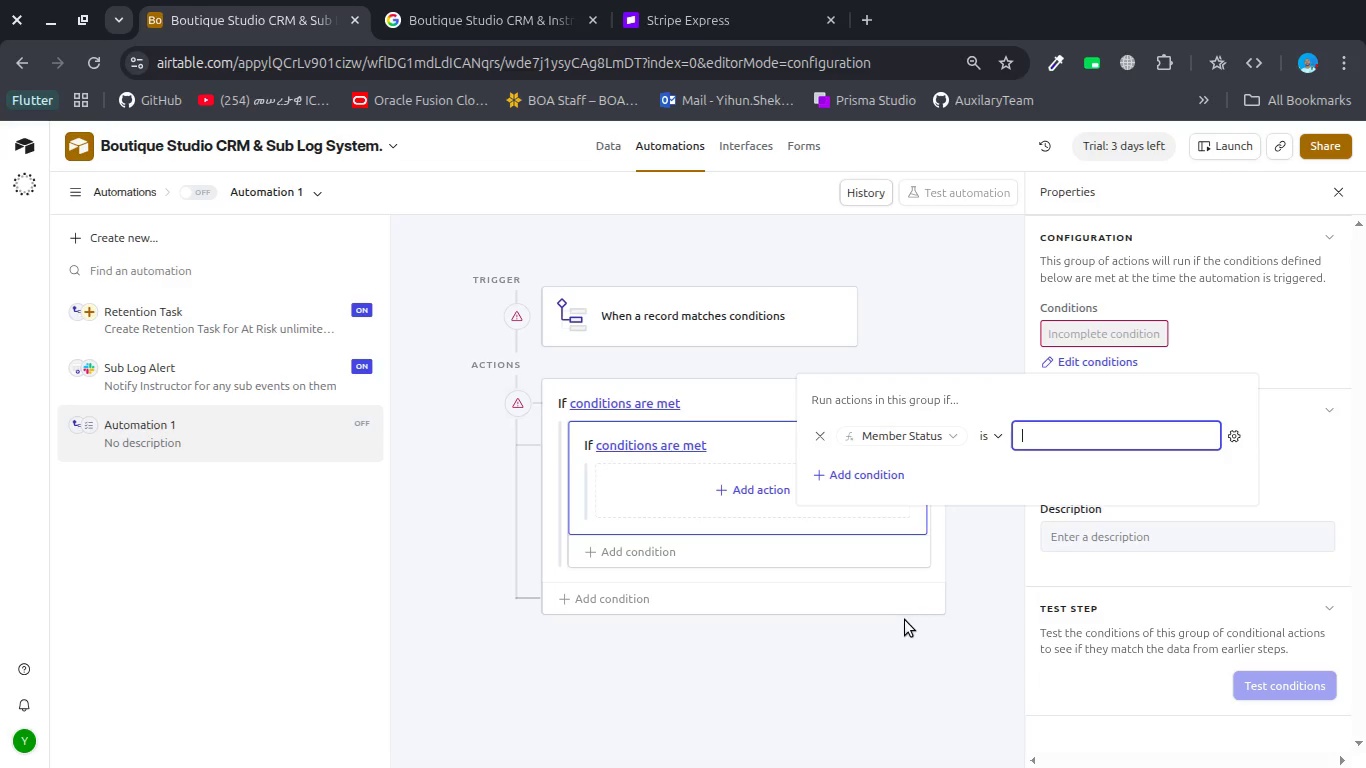 
wait(39.07)
 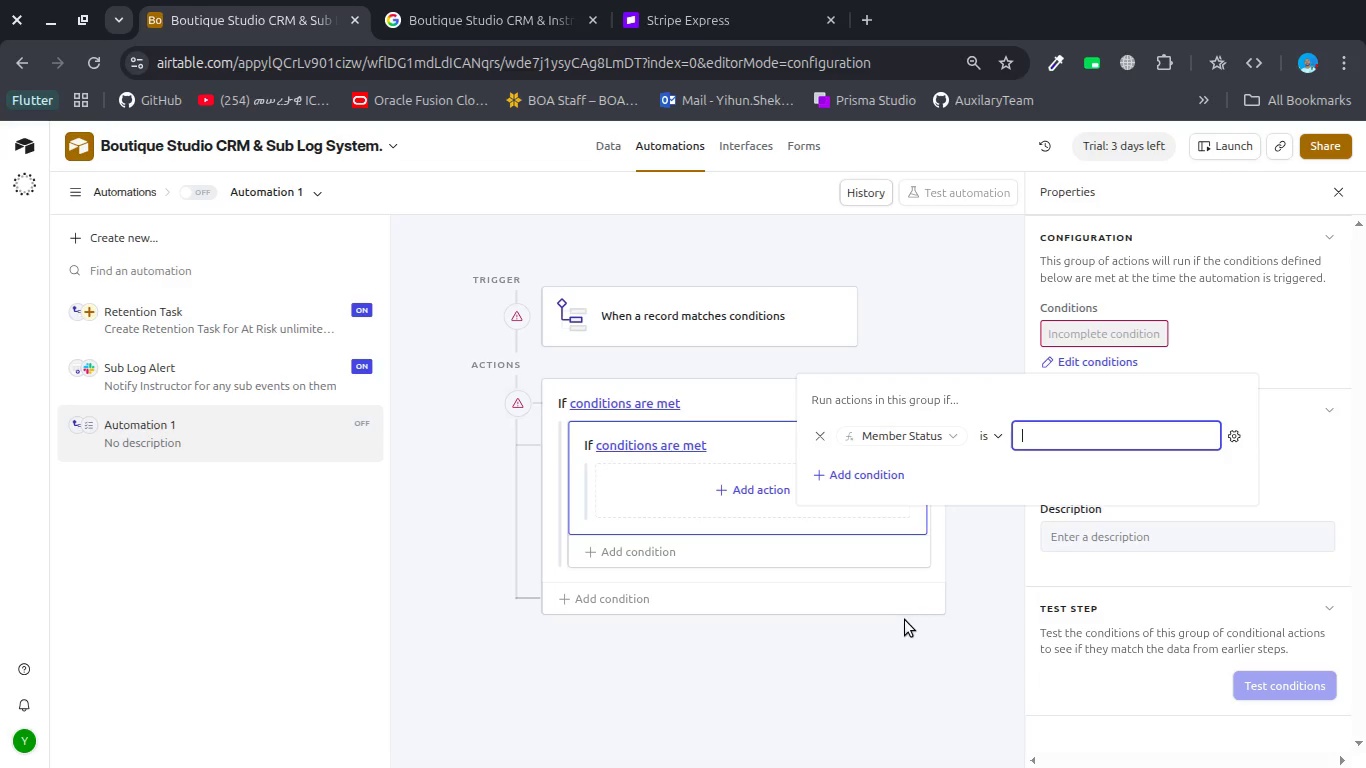 
left_click([251, 195])
 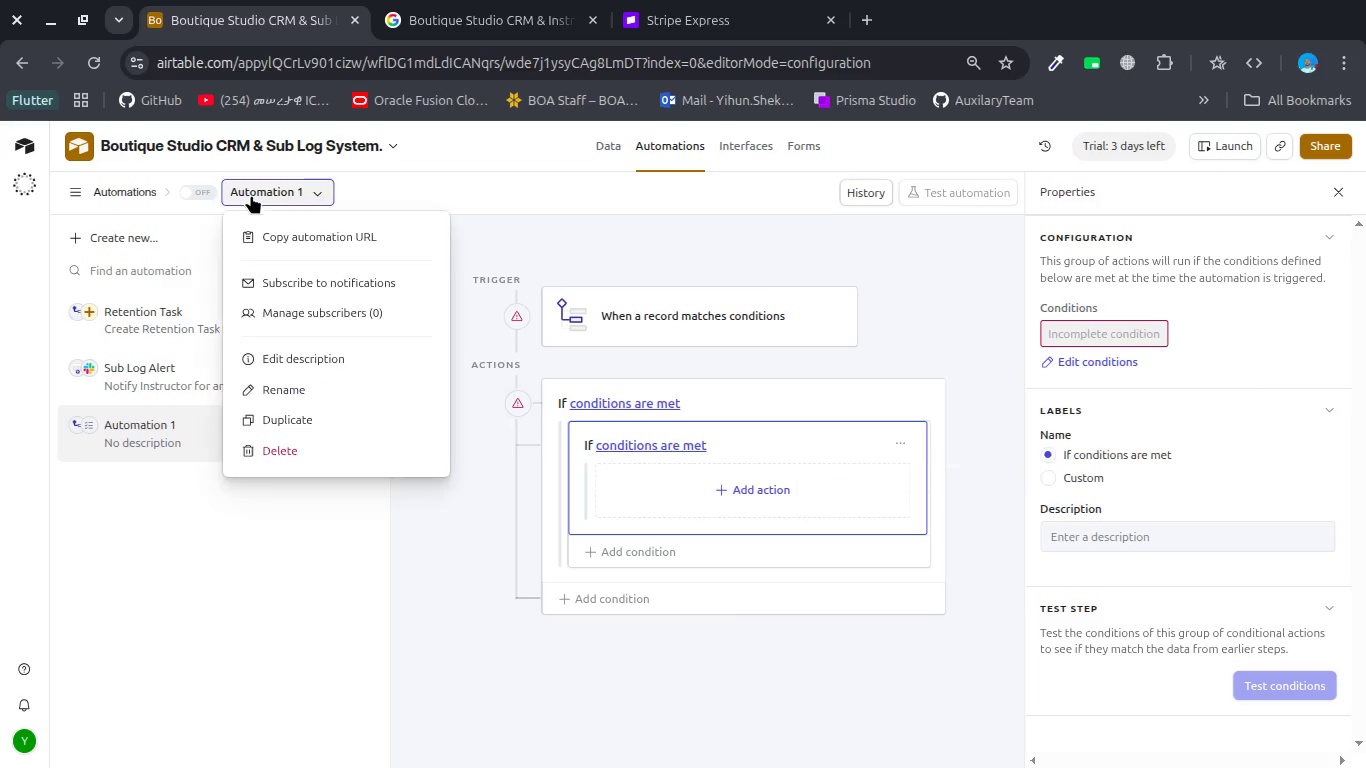 
type(Update Mn)
key(Backspace)
type(em)
 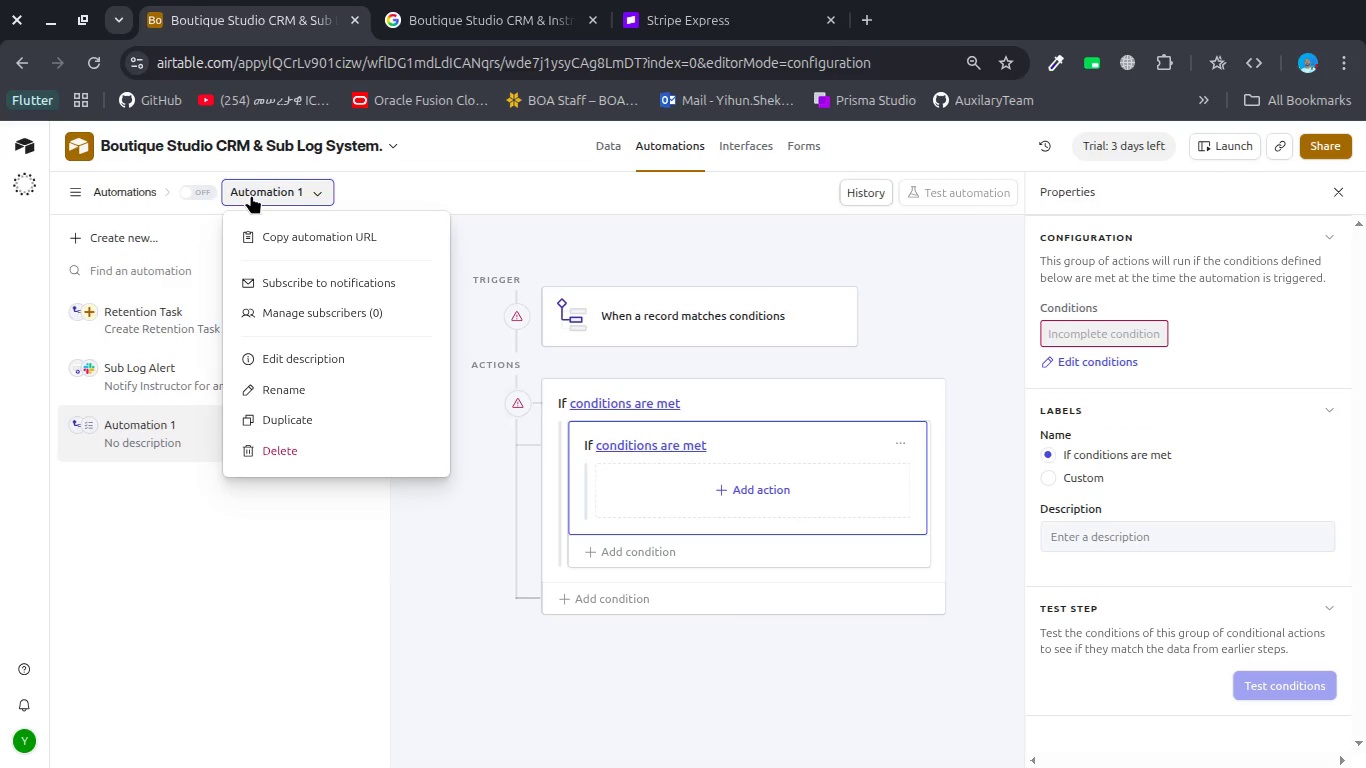 
double_click([251, 195])
 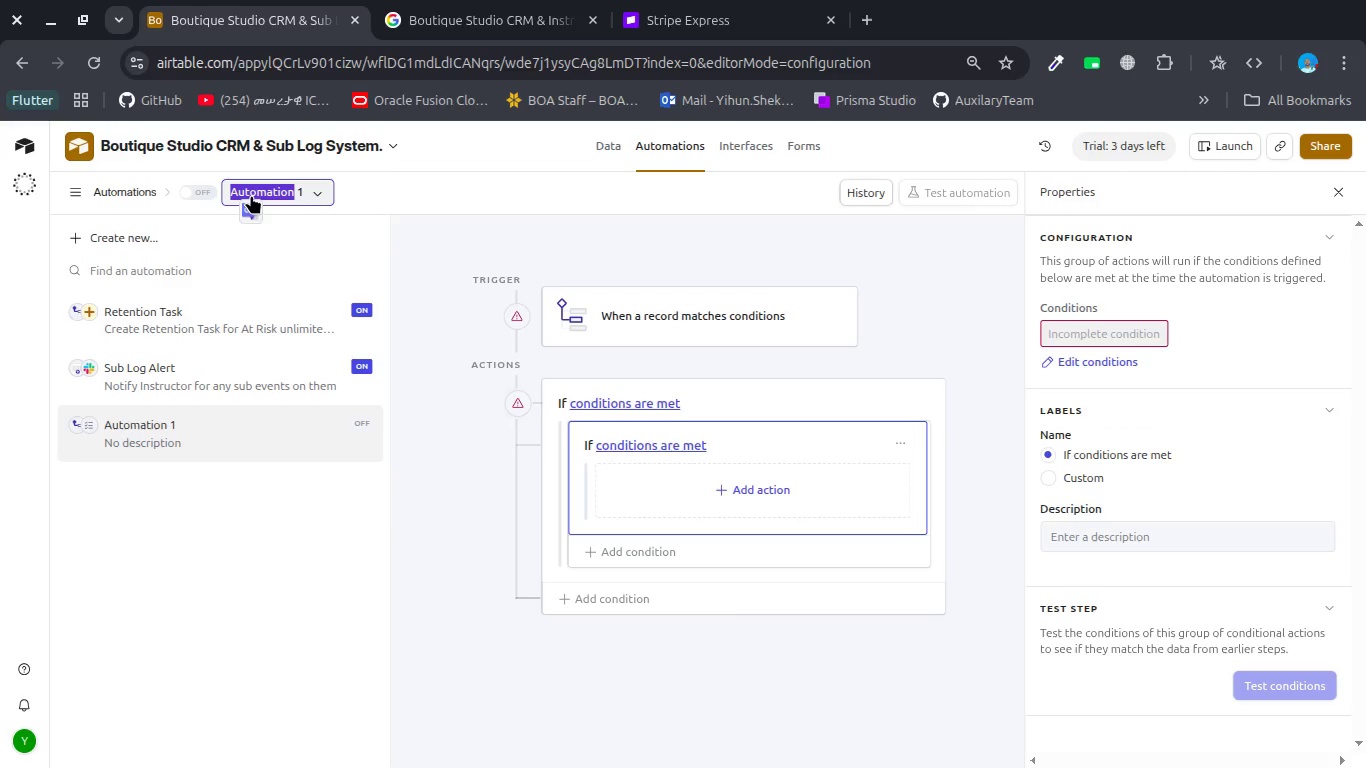 
triple_click([251, 195])
 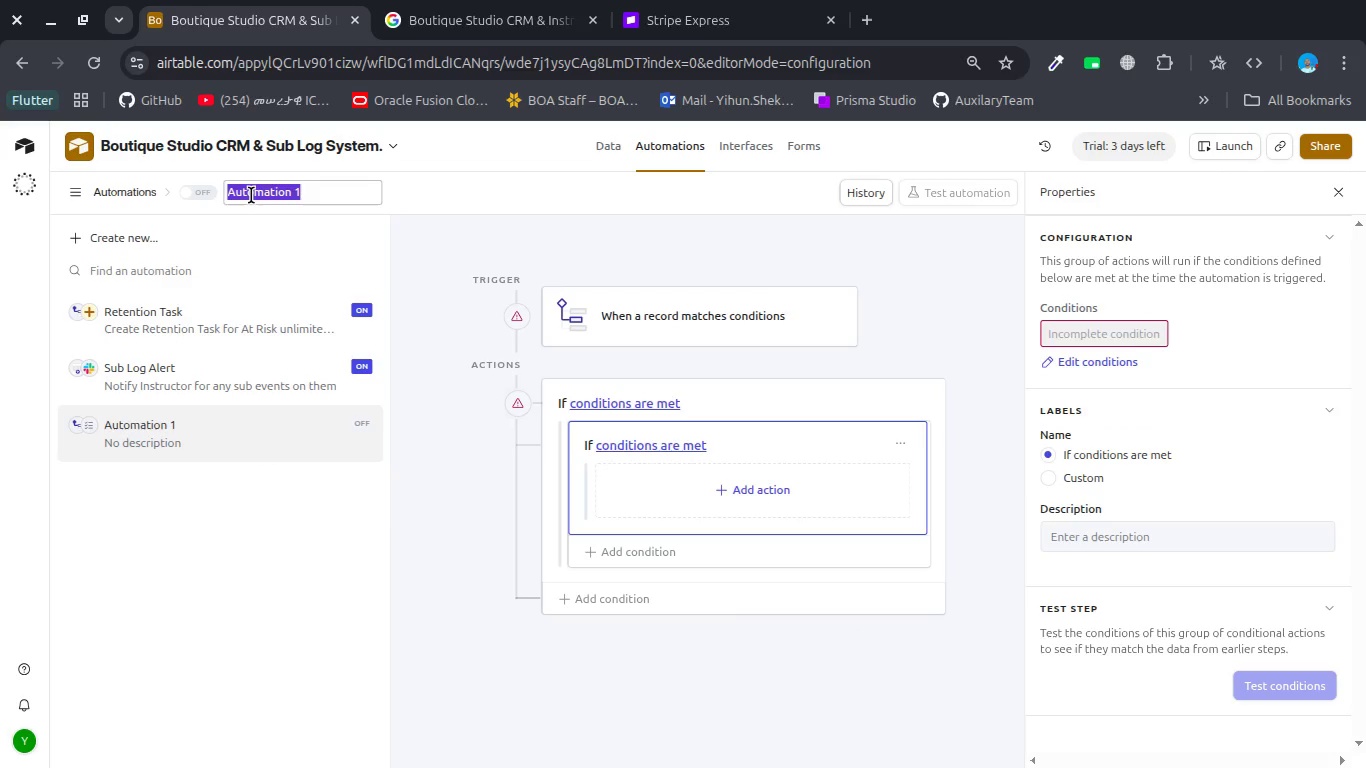 
type(Upm)
key(Backspace)
type(date memeb)
key(Backspace)
 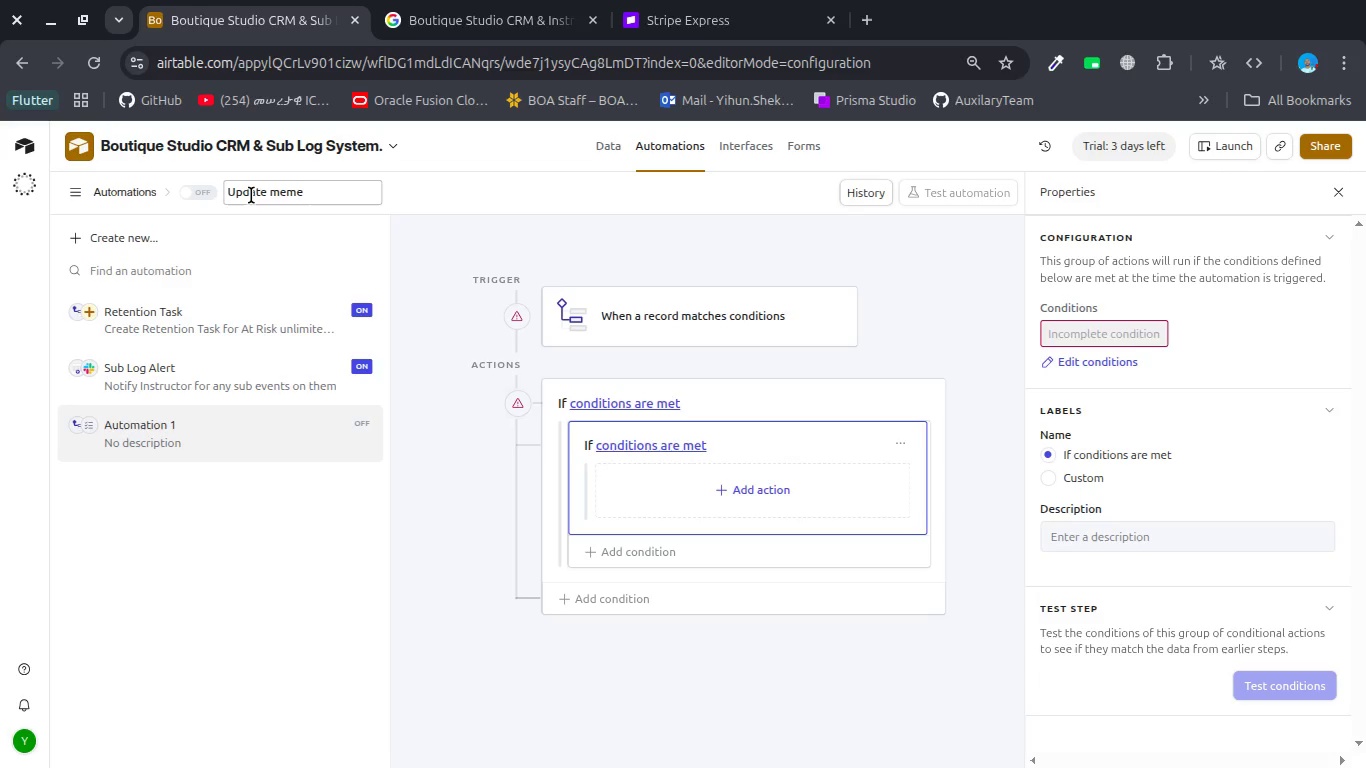 
key(Control+ControlLeft)
 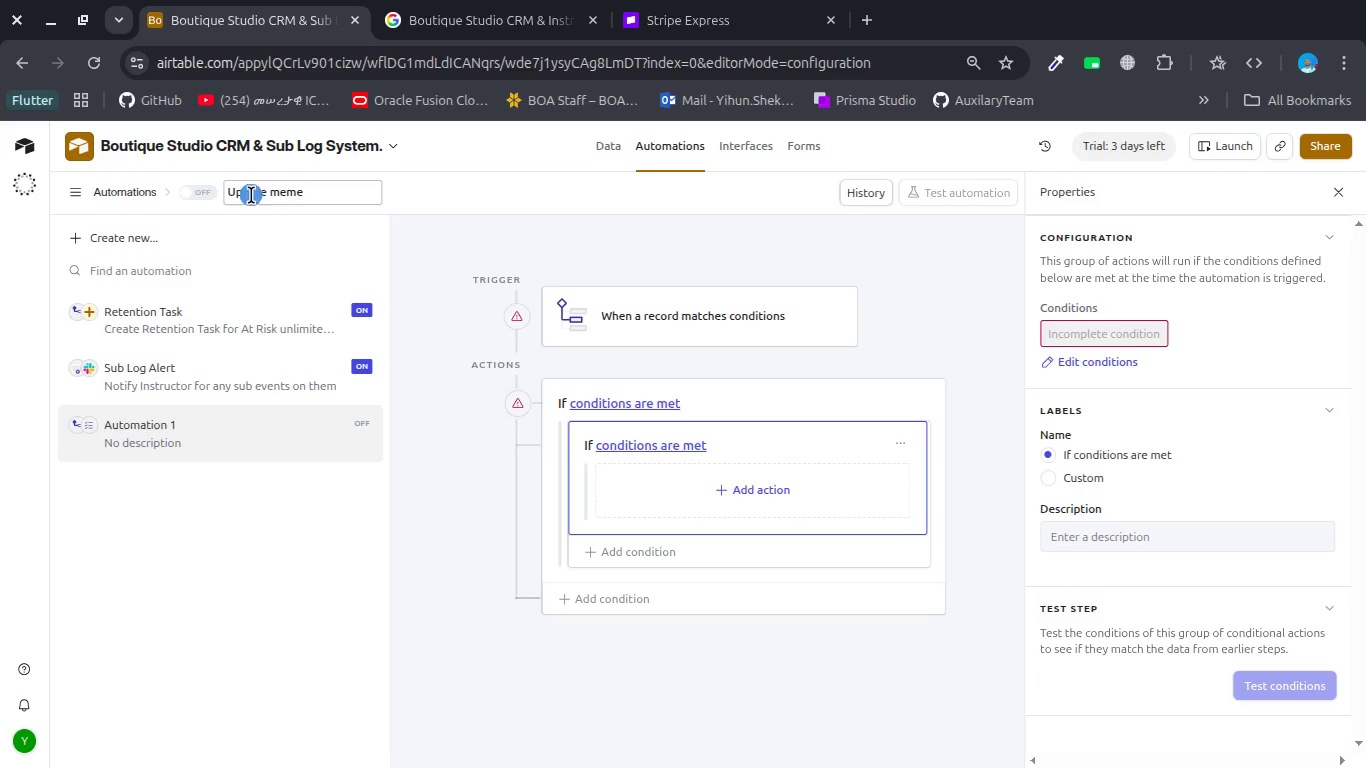 
key(Control+ControlLeft)
 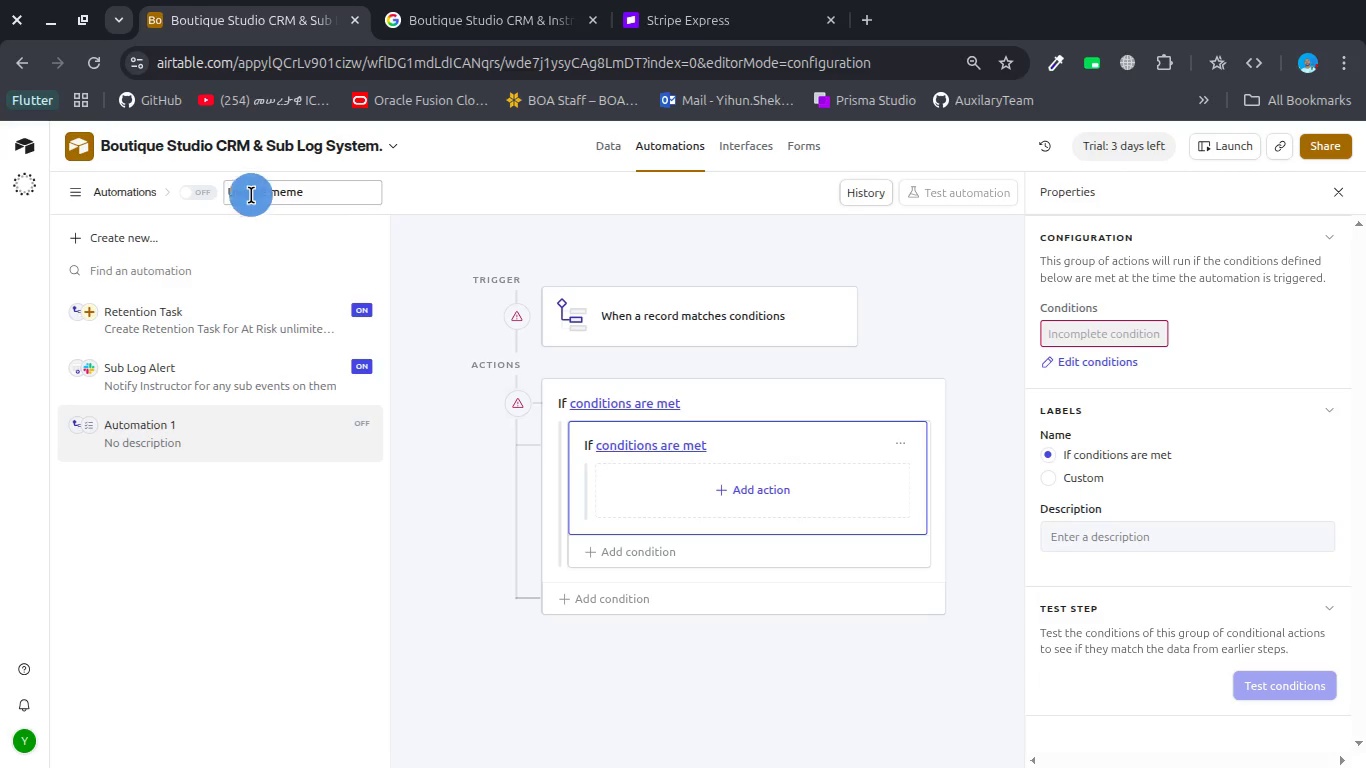 
key(Control+Backspace)
 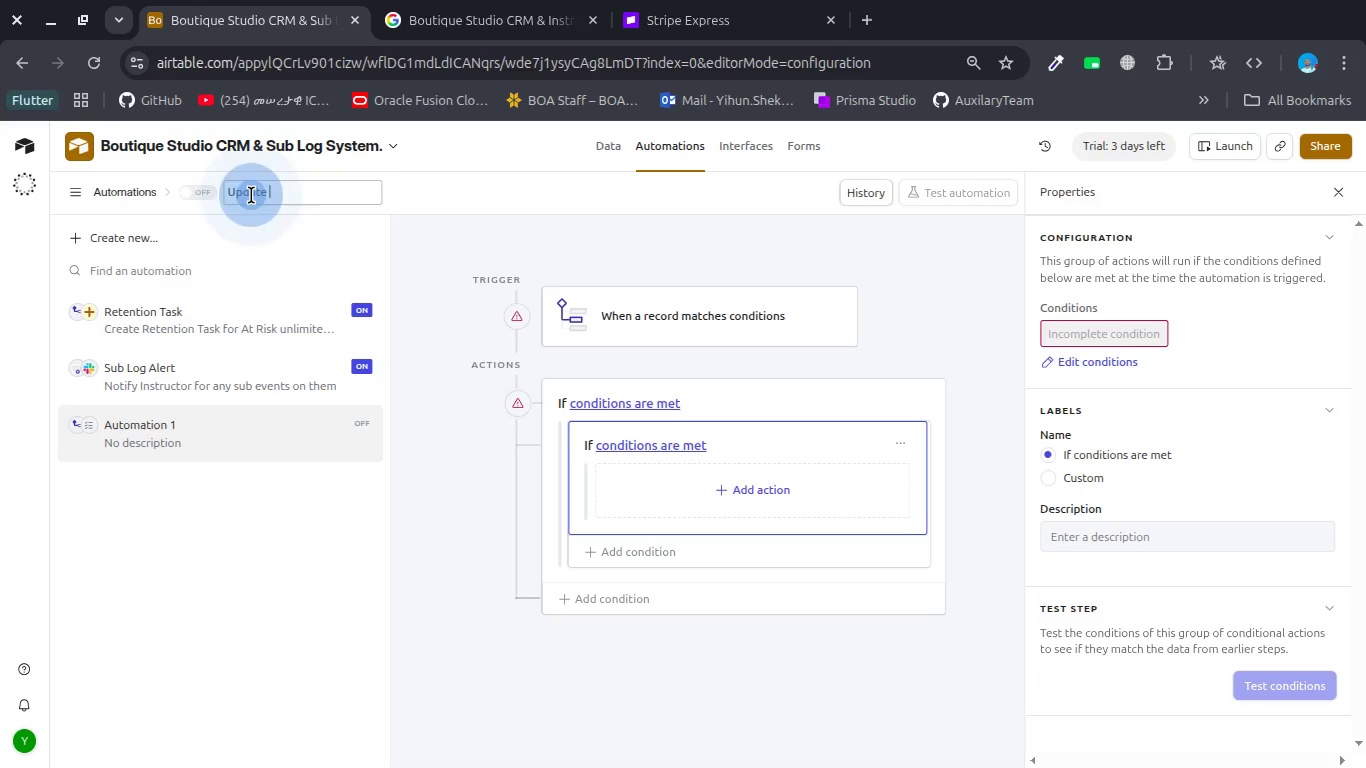 
type(Member status Automatically)
 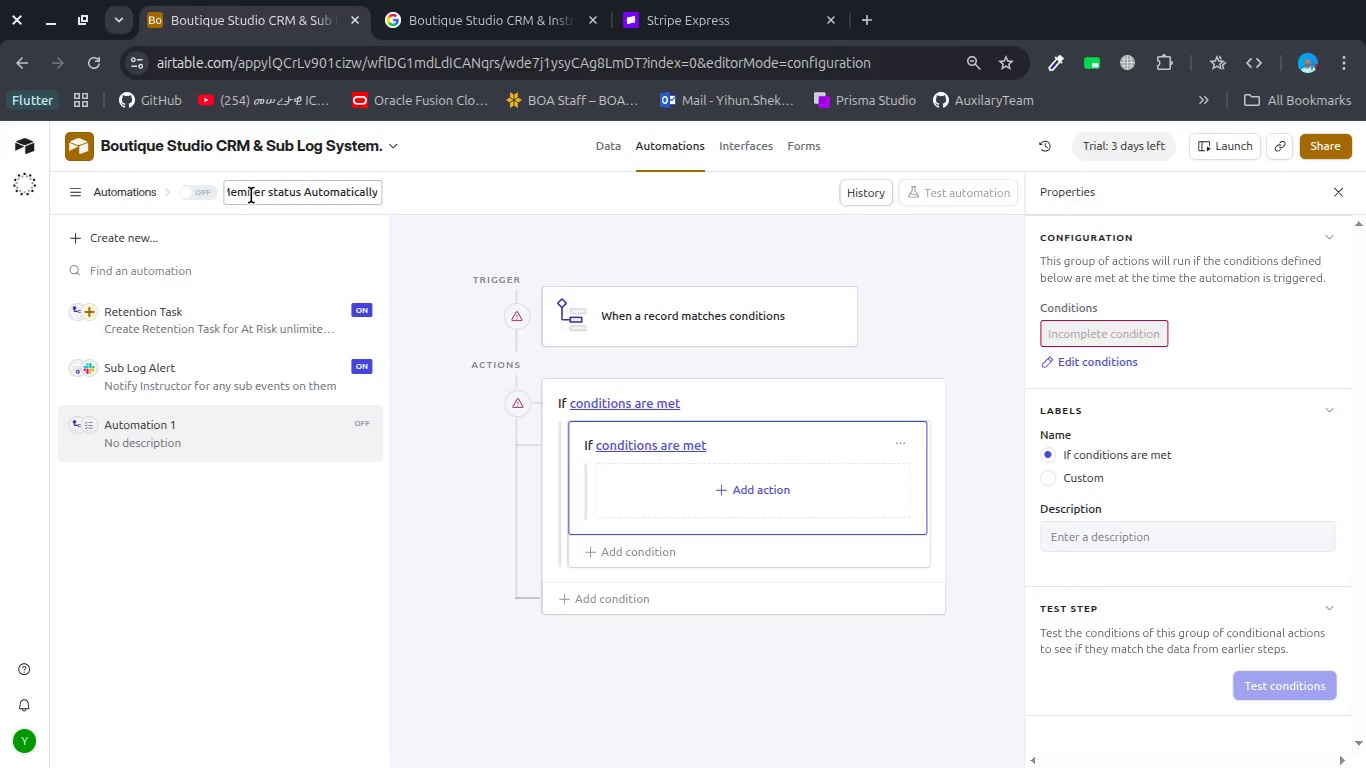 
left_click([687, 311])
 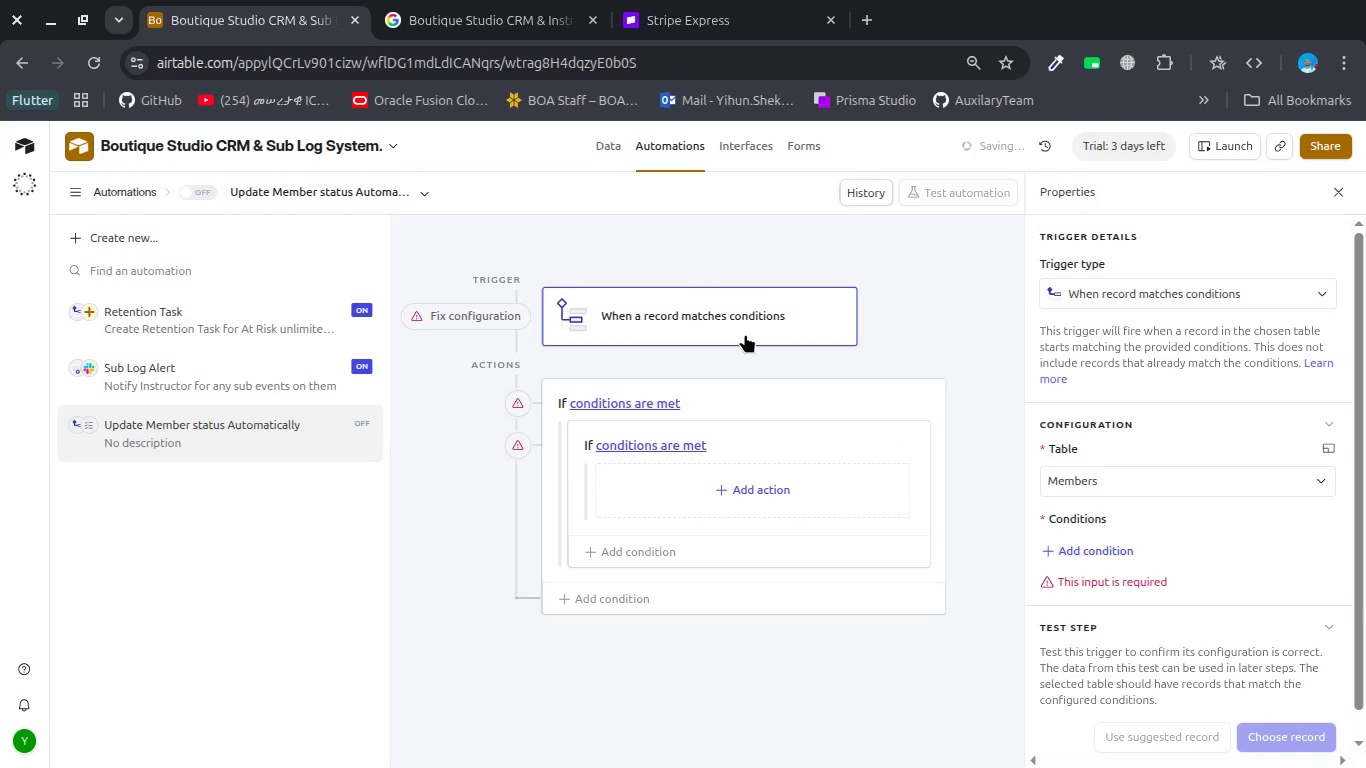 
left_click([745, 334])
 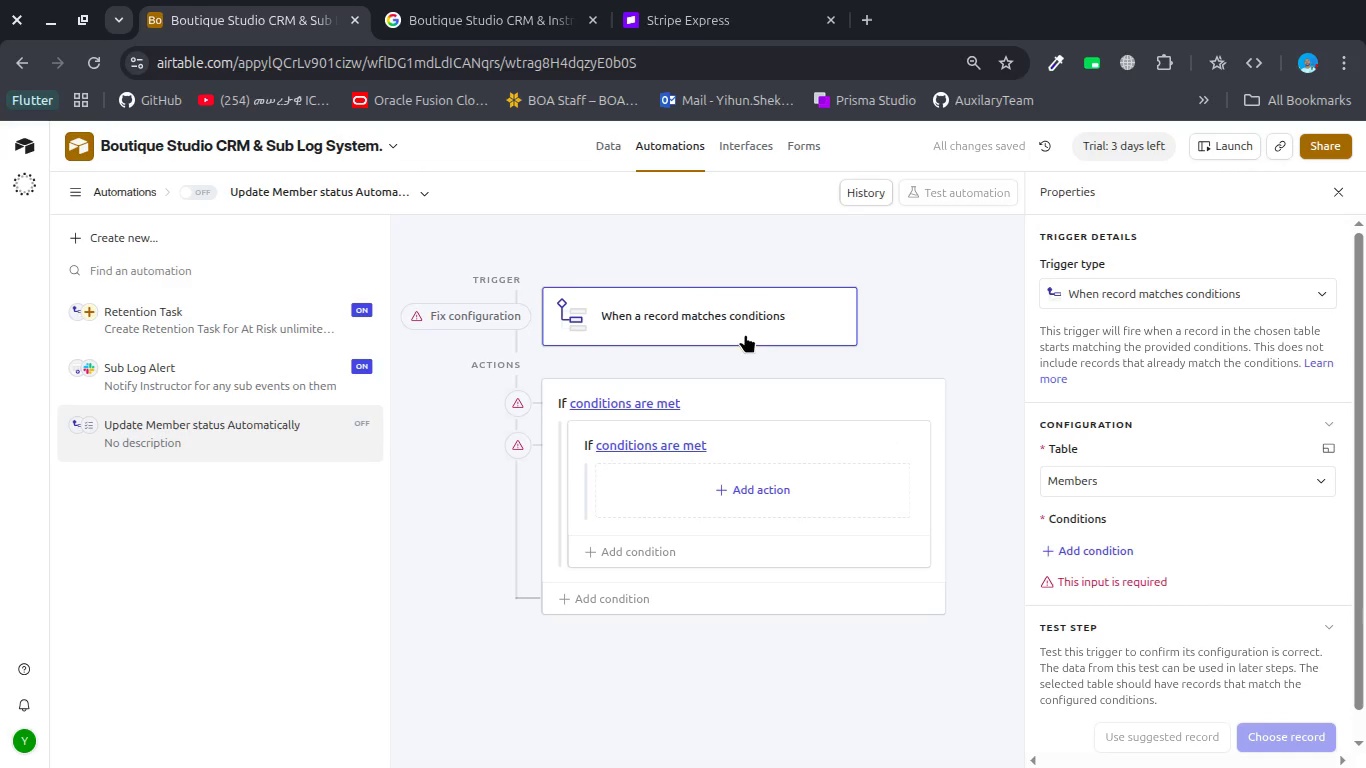 
double_click([745, 334])
 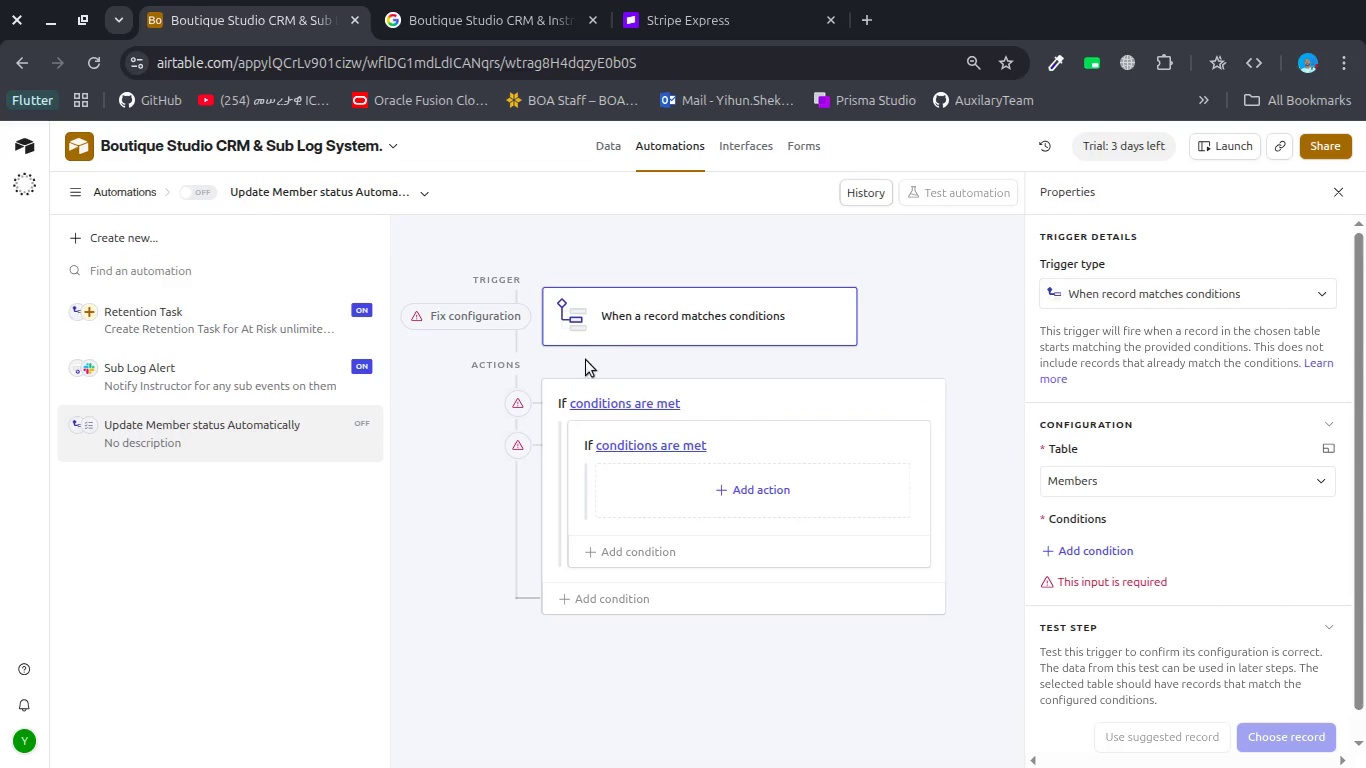 
wait(6.4)
 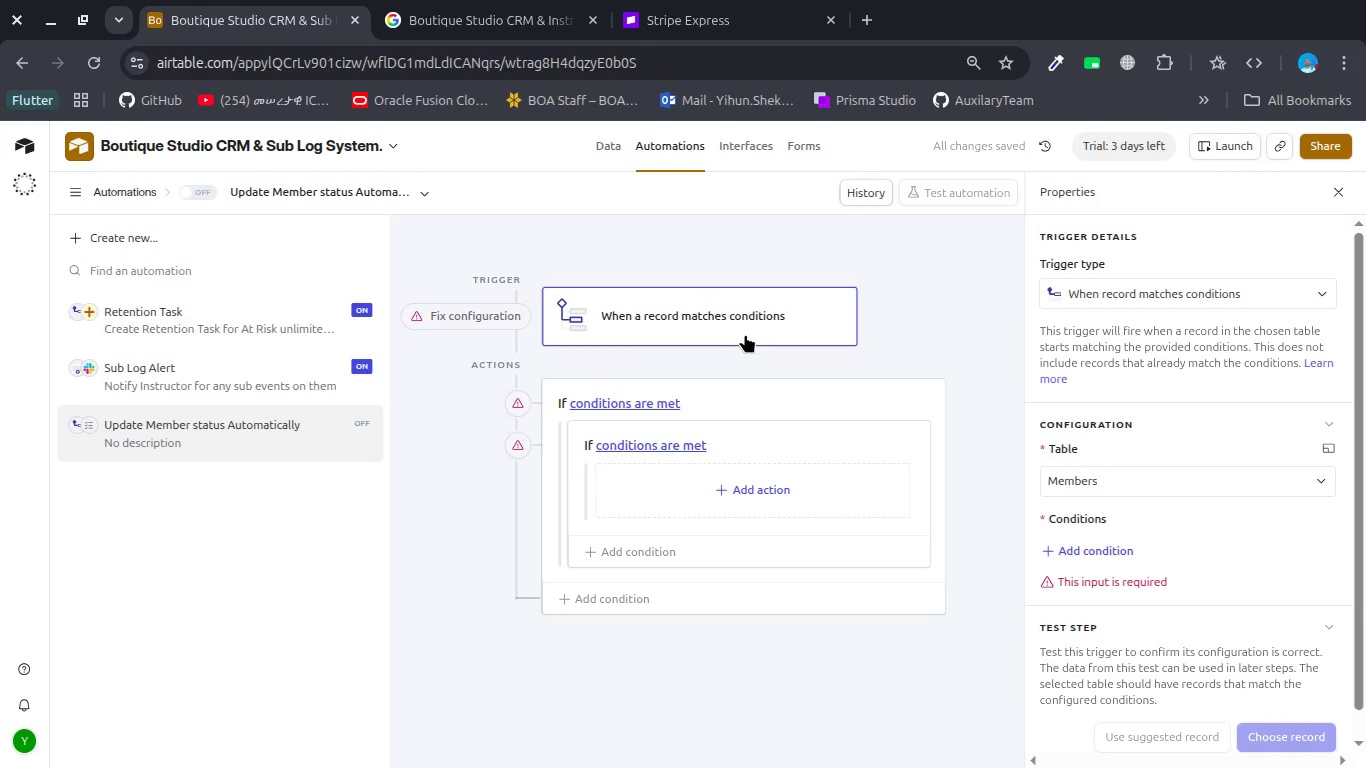 
left_click([917, 401])
 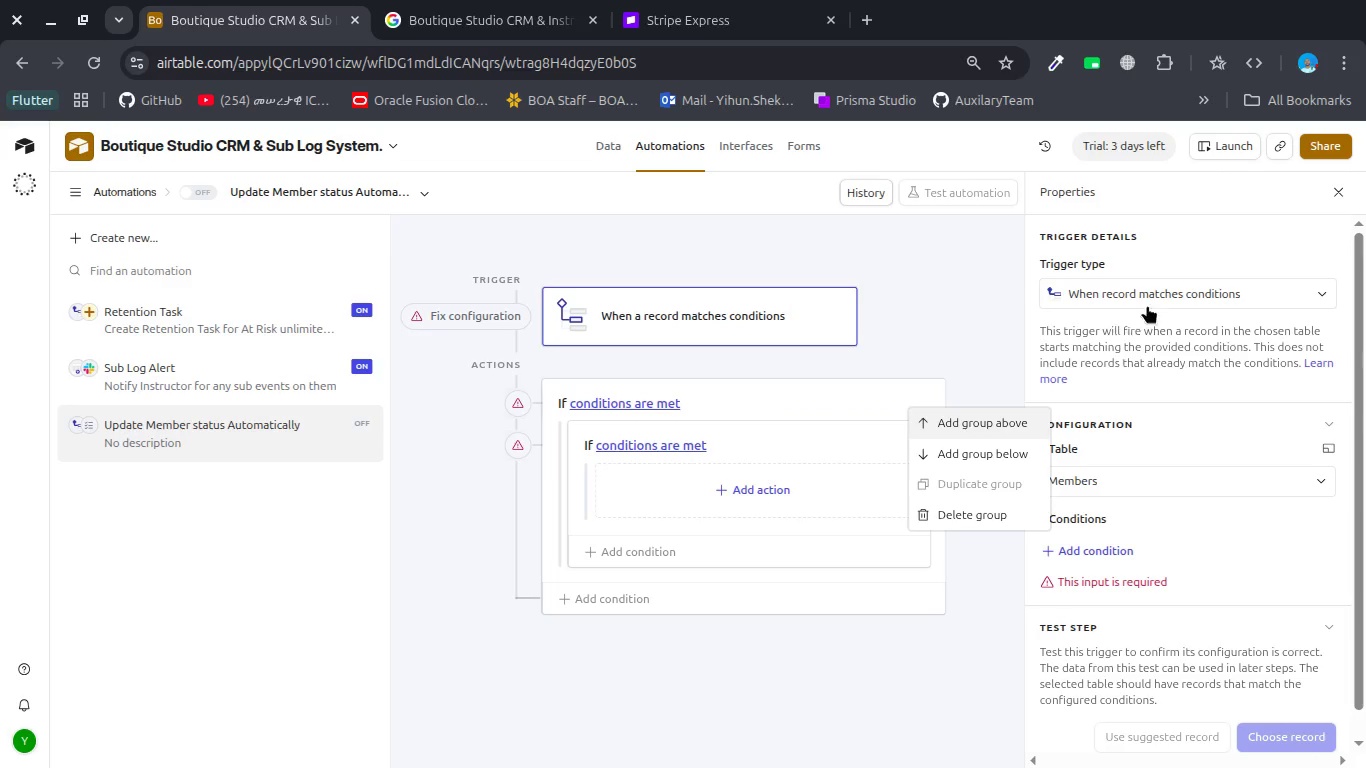 
left_click([1147, 305])
 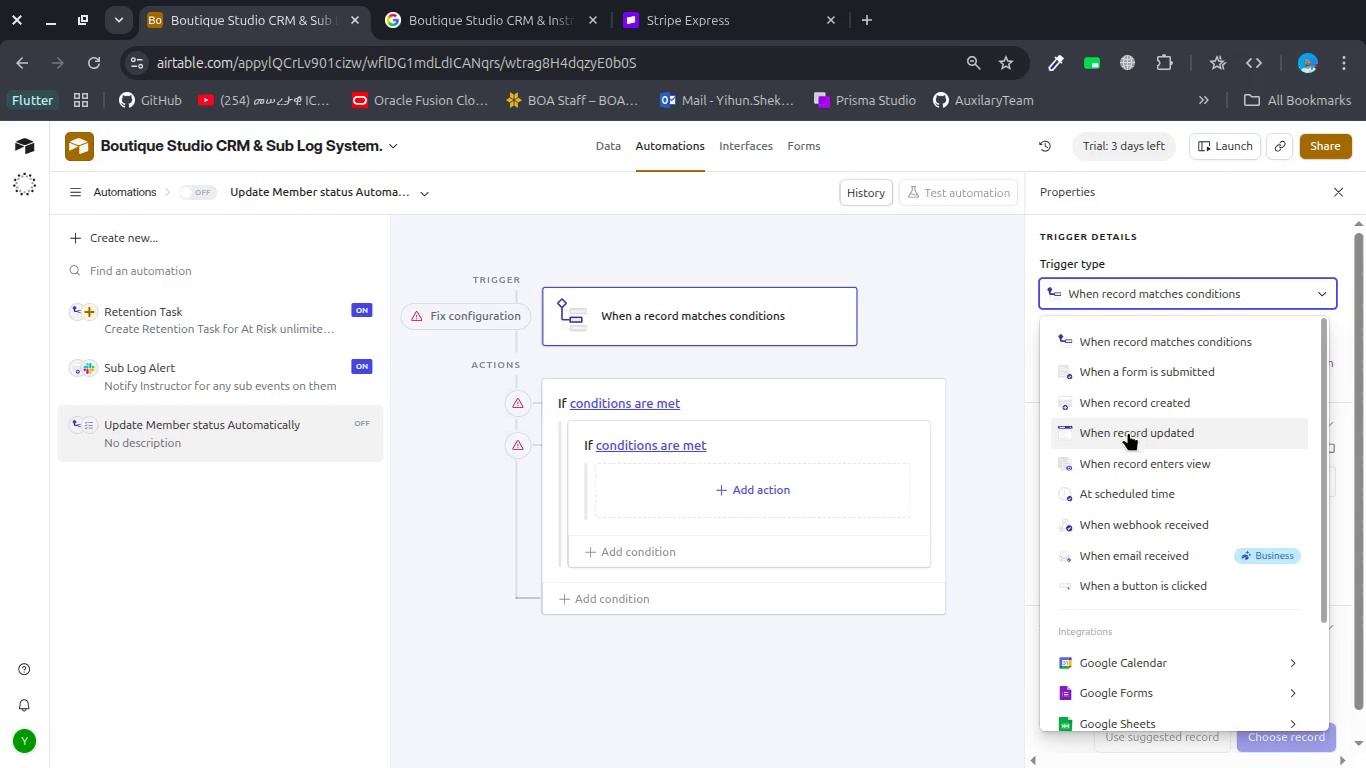 
left_click([1128, 434])
 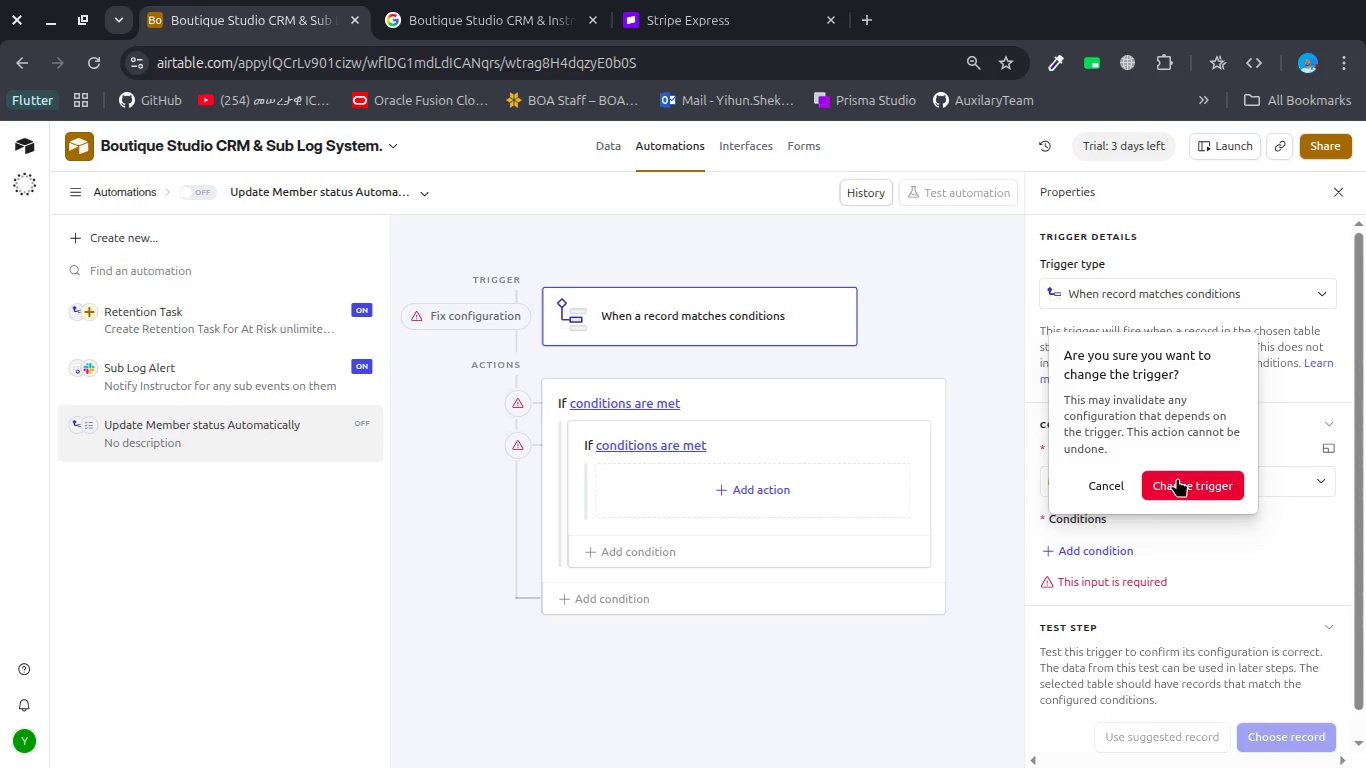 
left_click([1180, 482])
 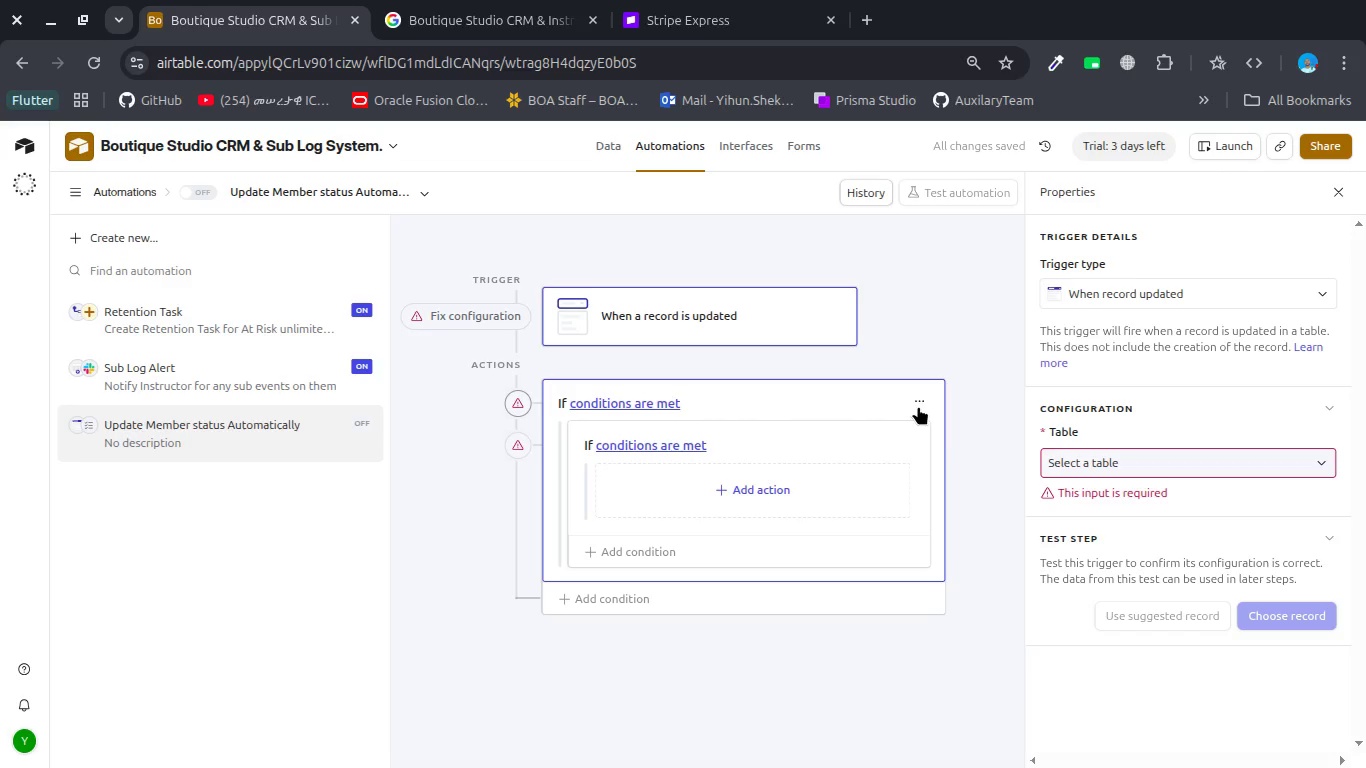 
left_click([919, 398])
 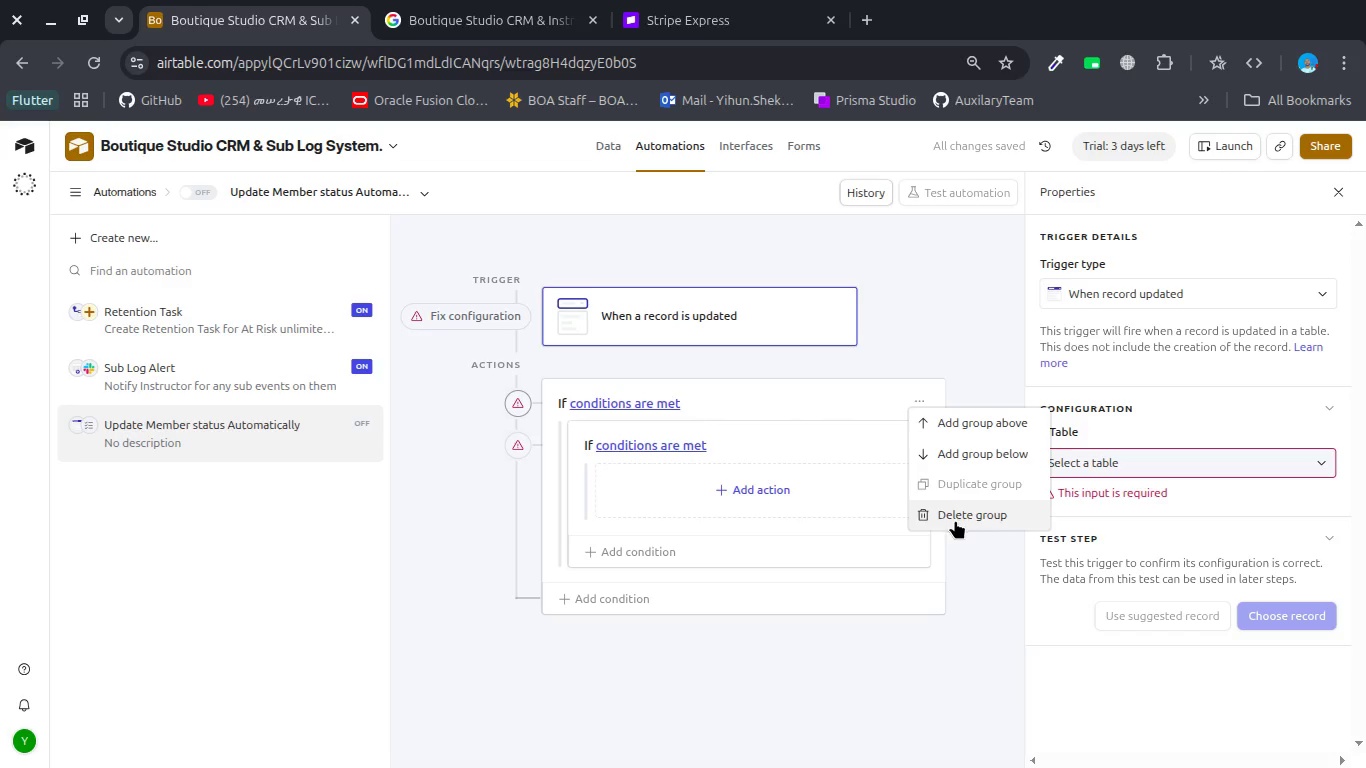 
left_click([955, 520])
 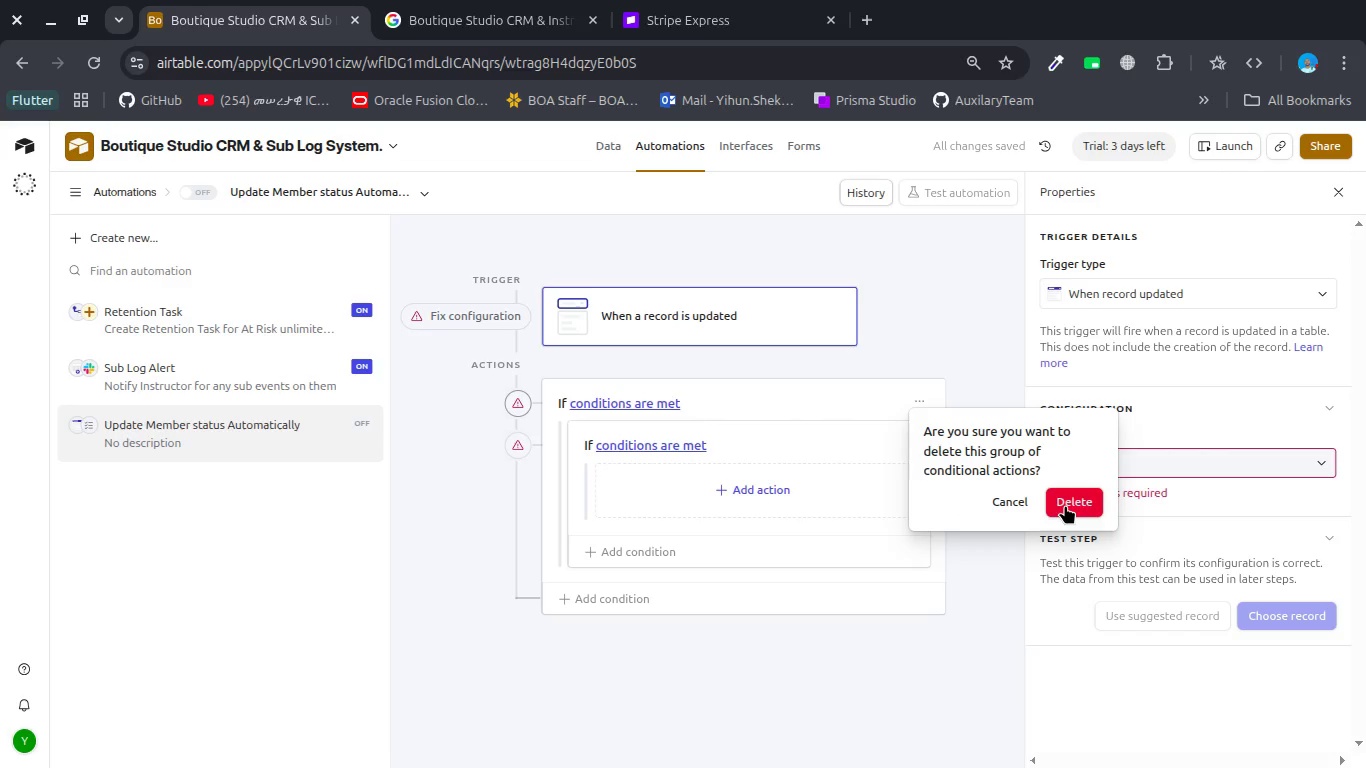 
left_click([1065, 505])
 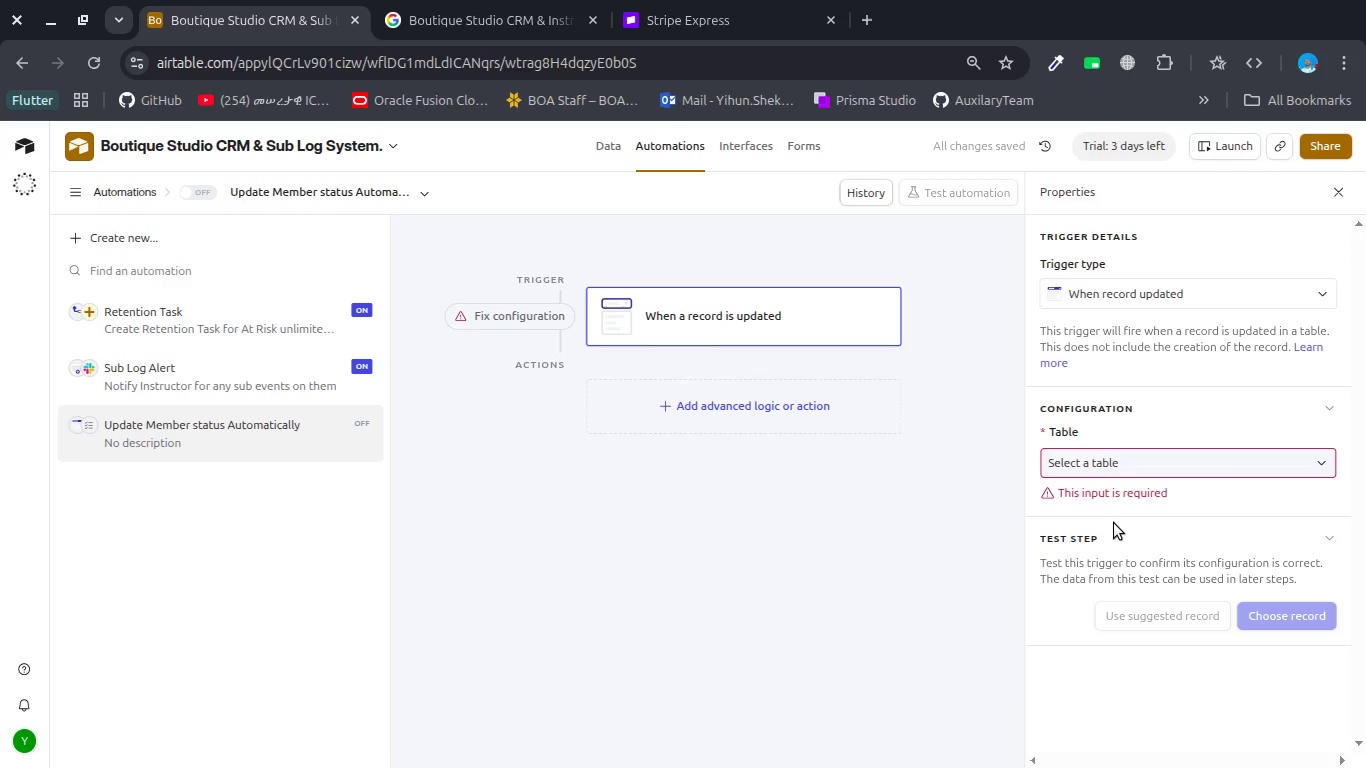 
left_click([1129, 453])
 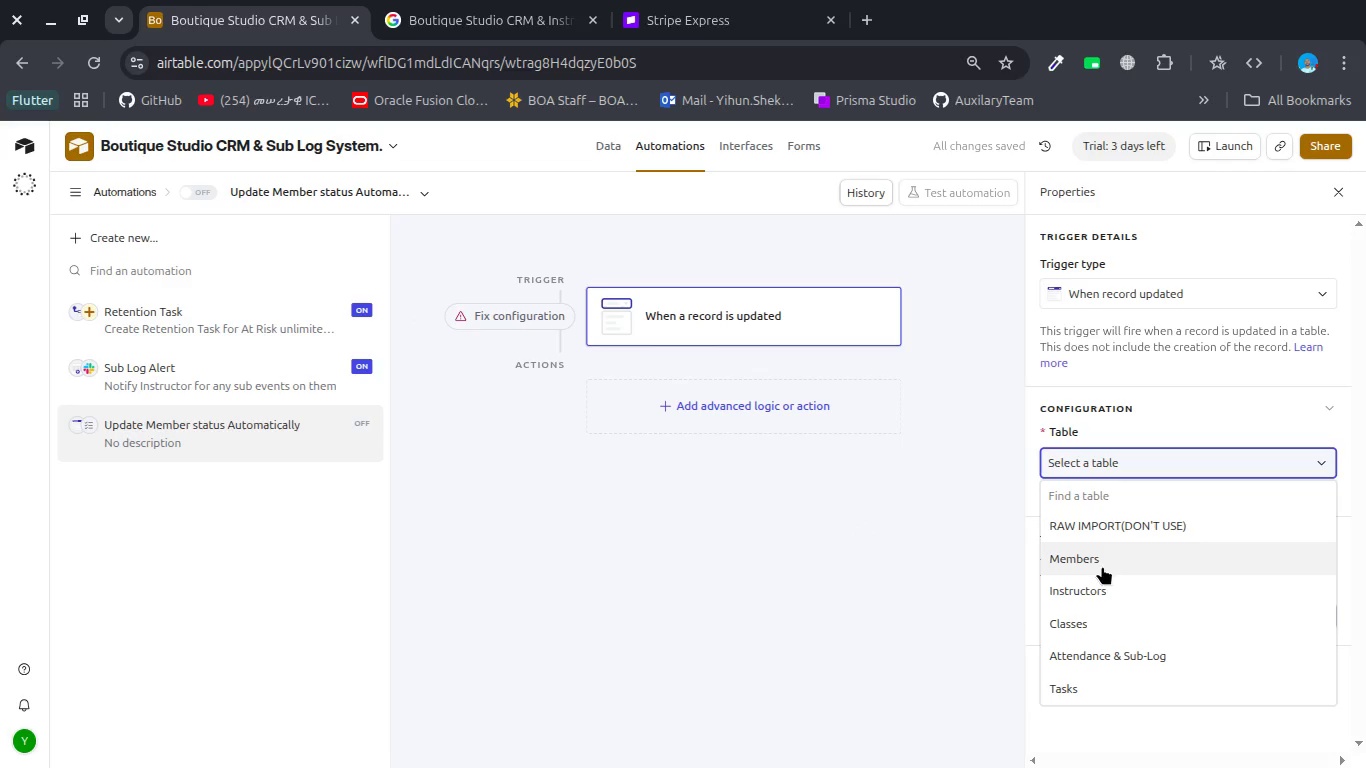 
left_click([1102, 566])
 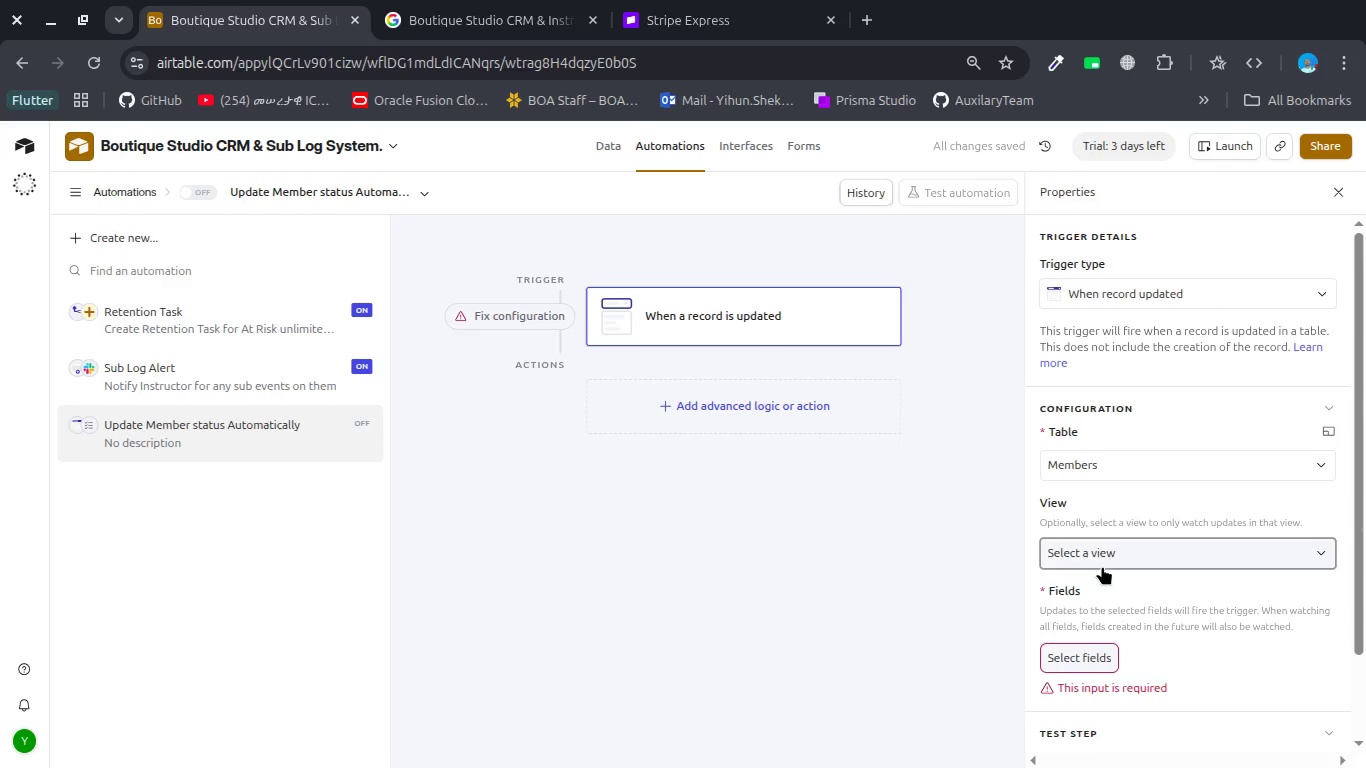 
wait(8.67)
 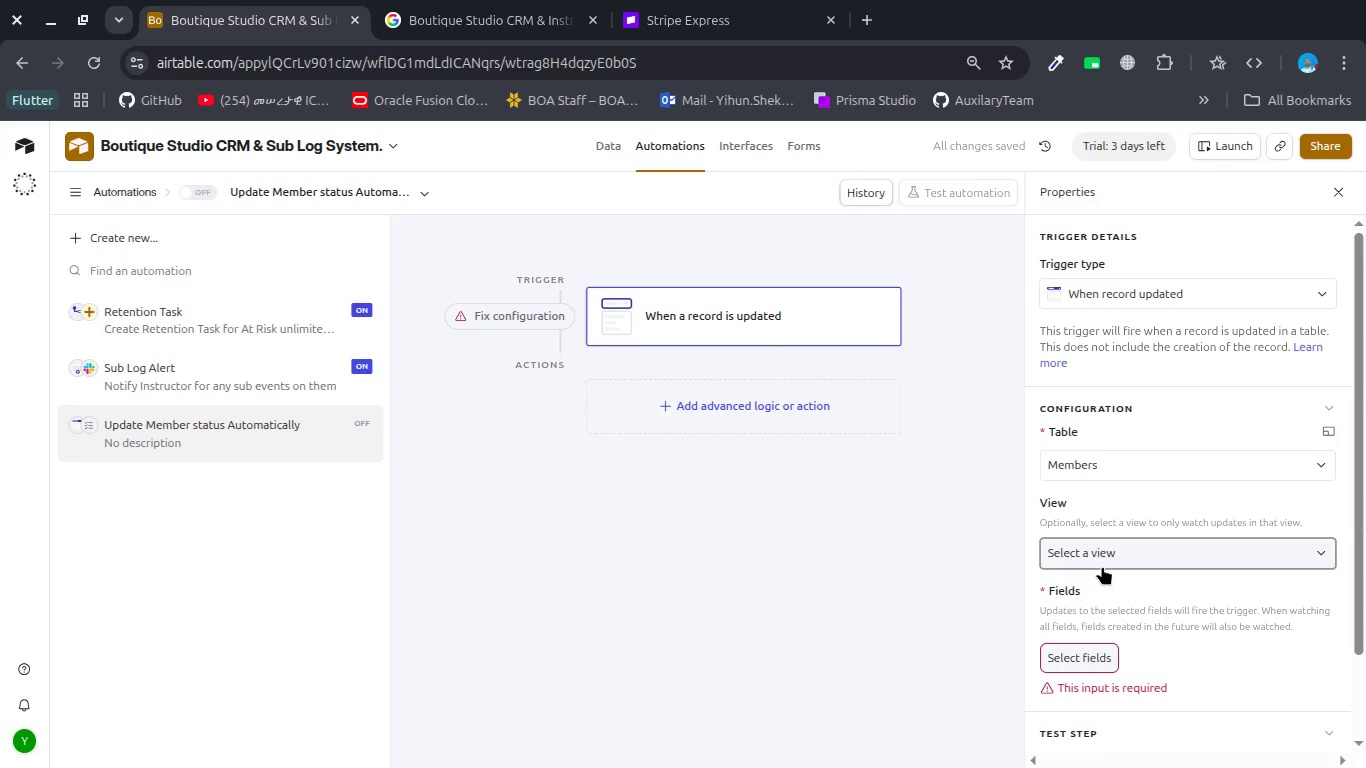 
left_click([1110, 560])
 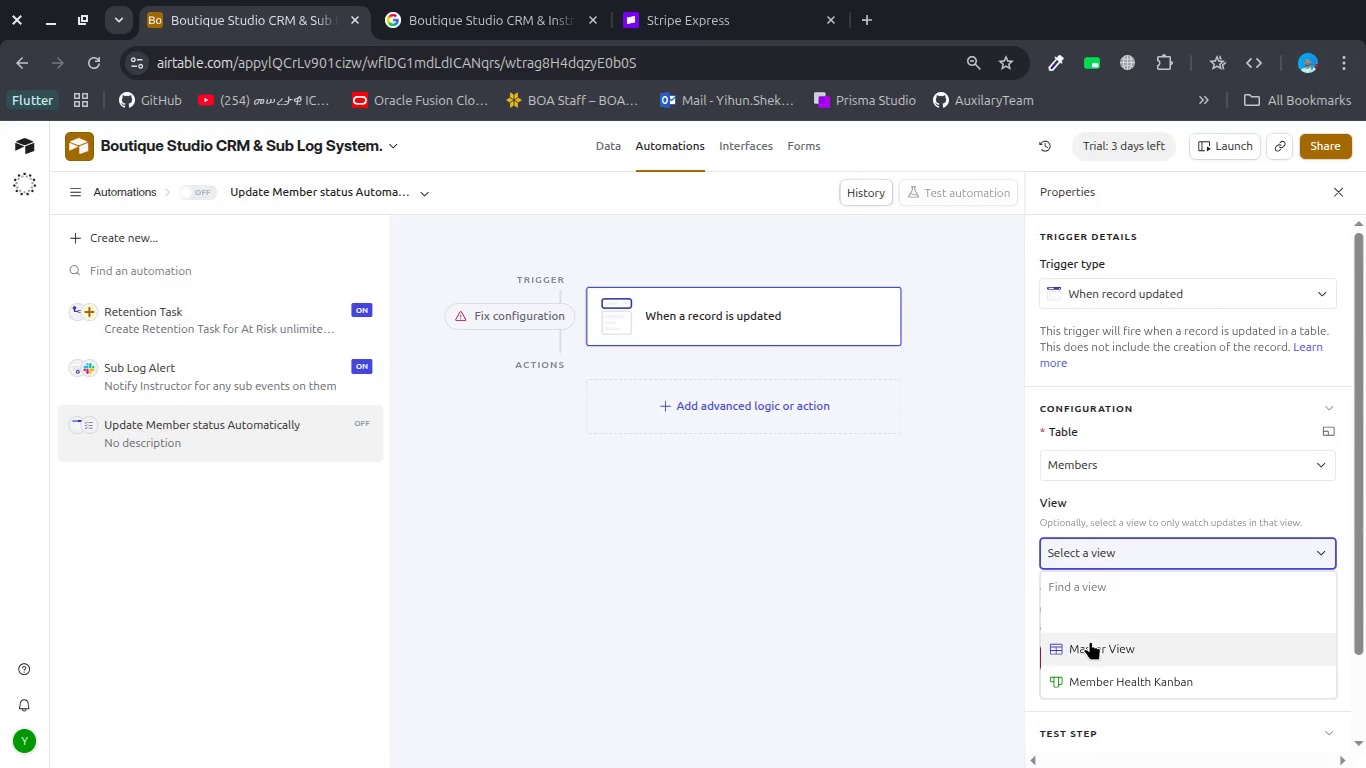 
left_click([1090, 641])
 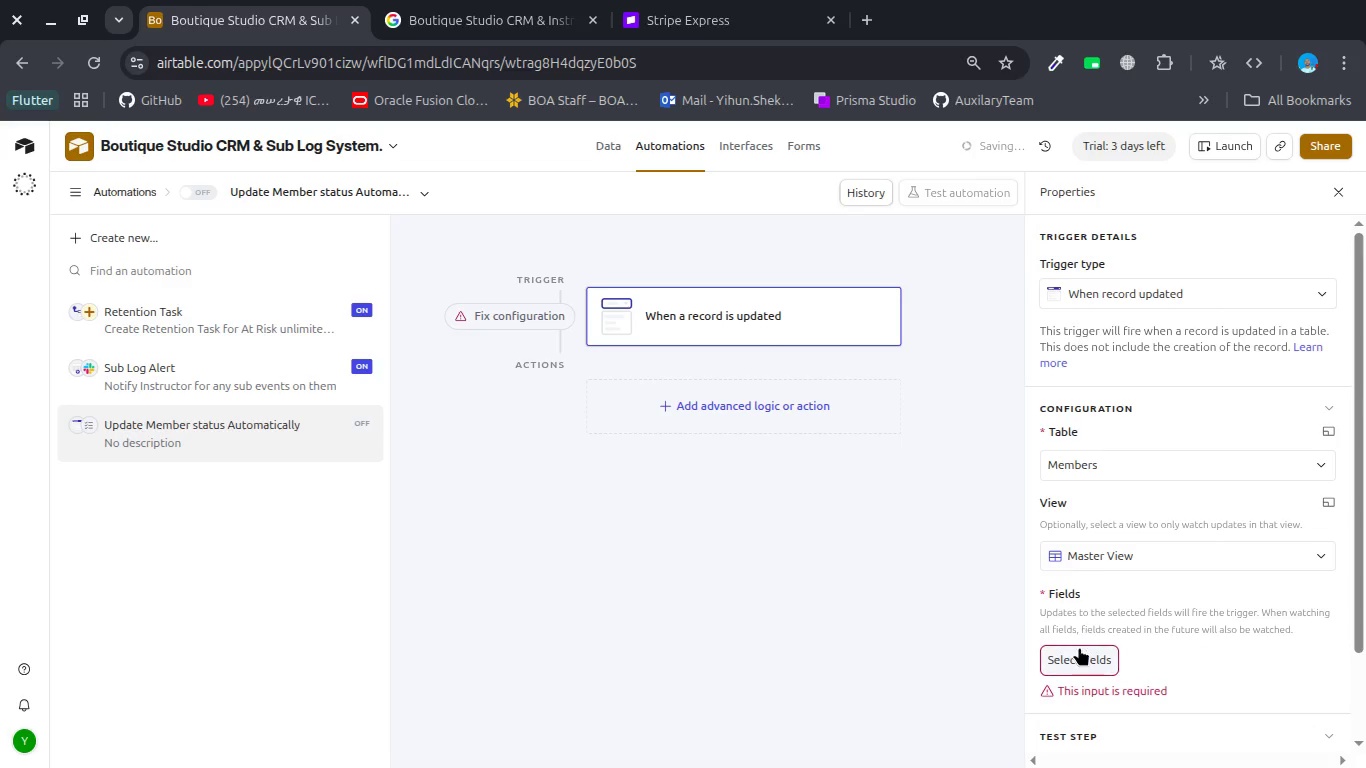 
left_click([1079, 647])
 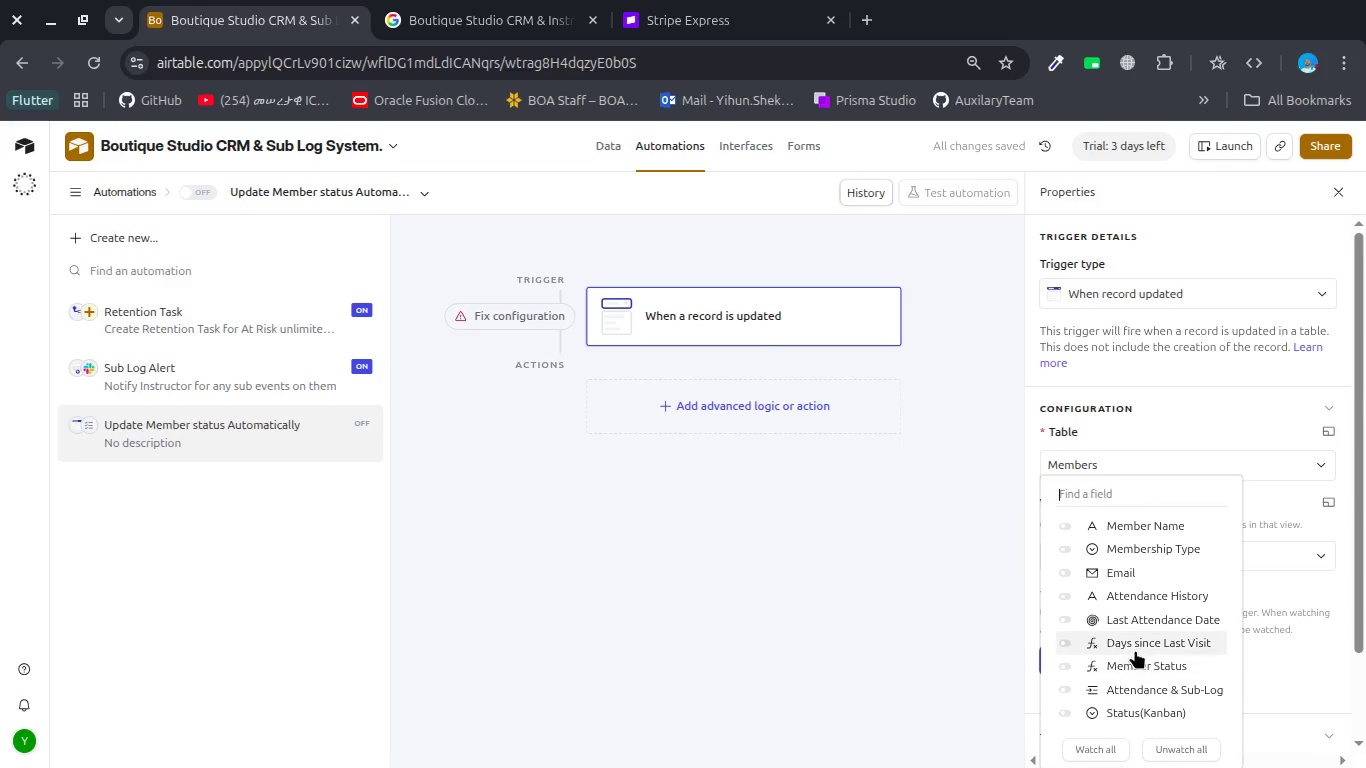 
left_click([1135, 647])
 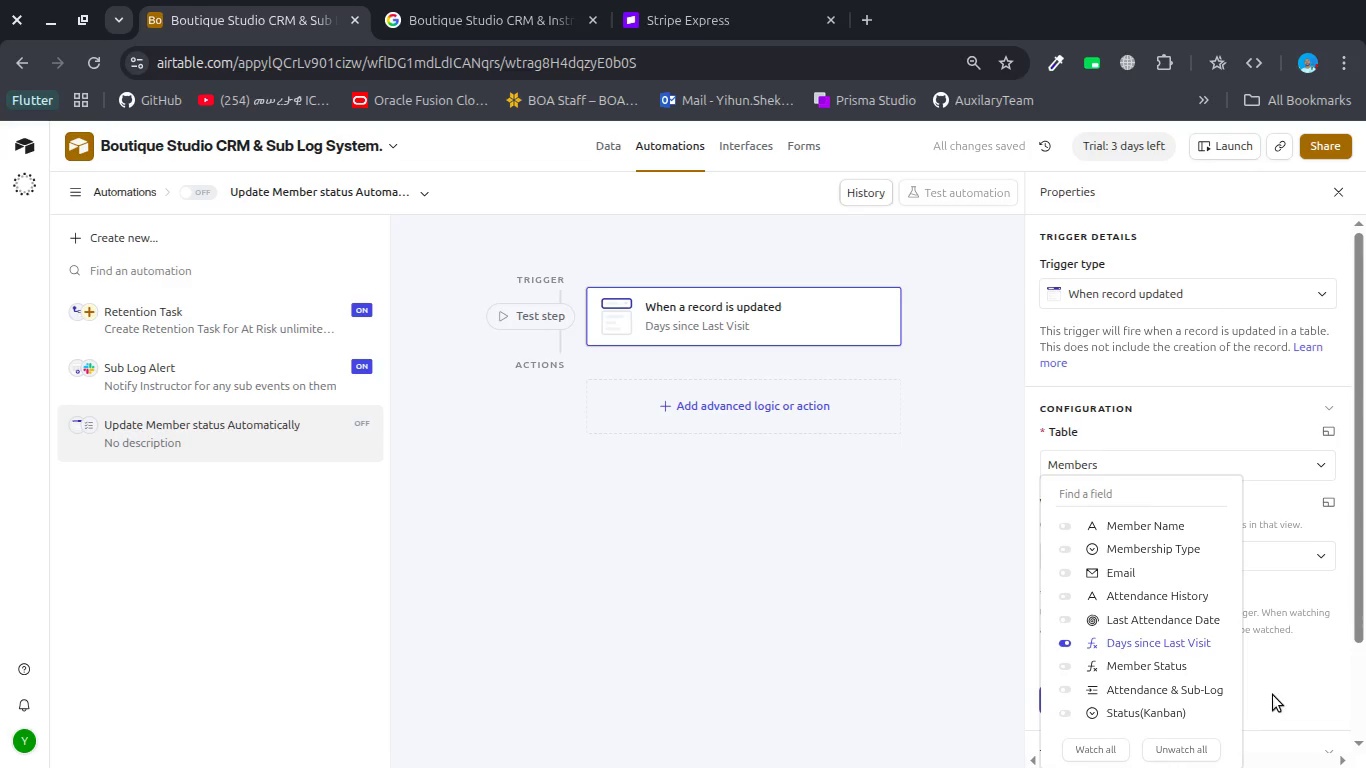 
left_click([1279, 700])
 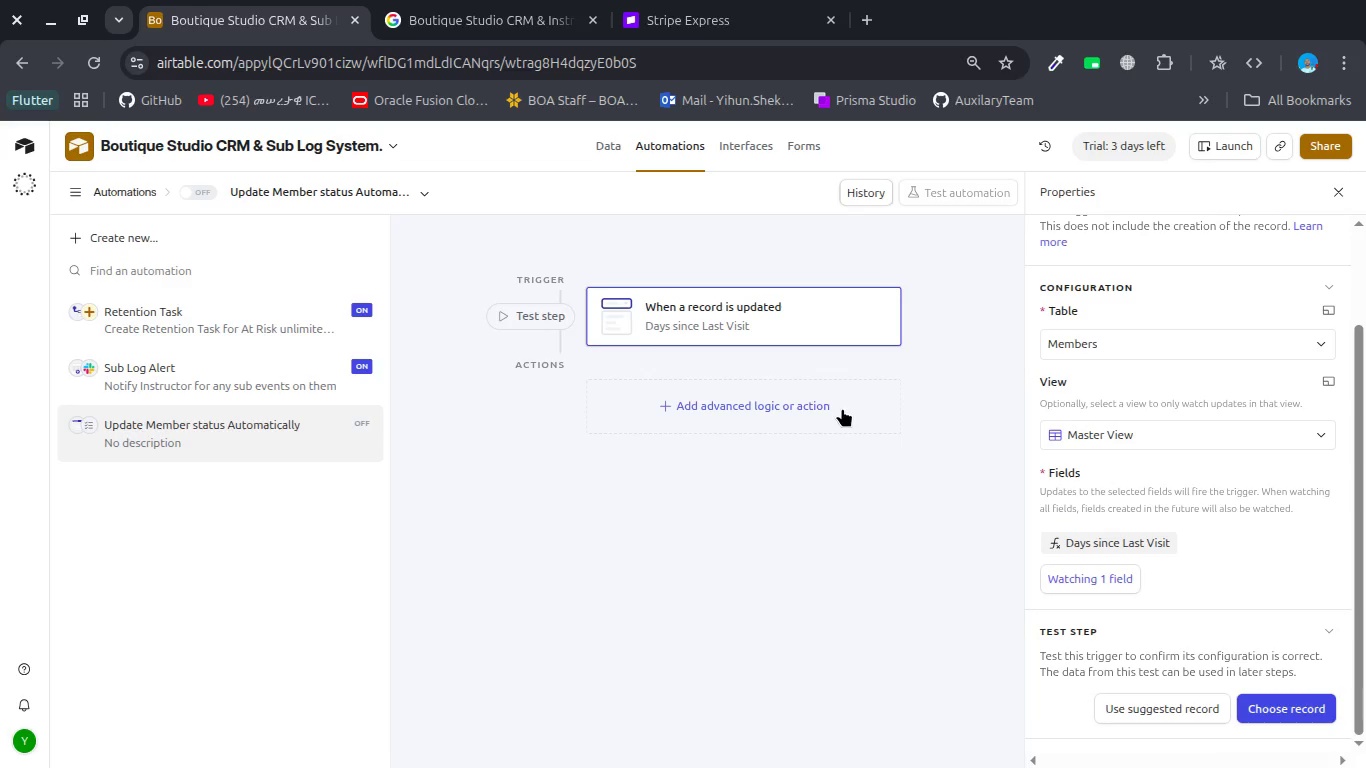 
wait(6.28)
 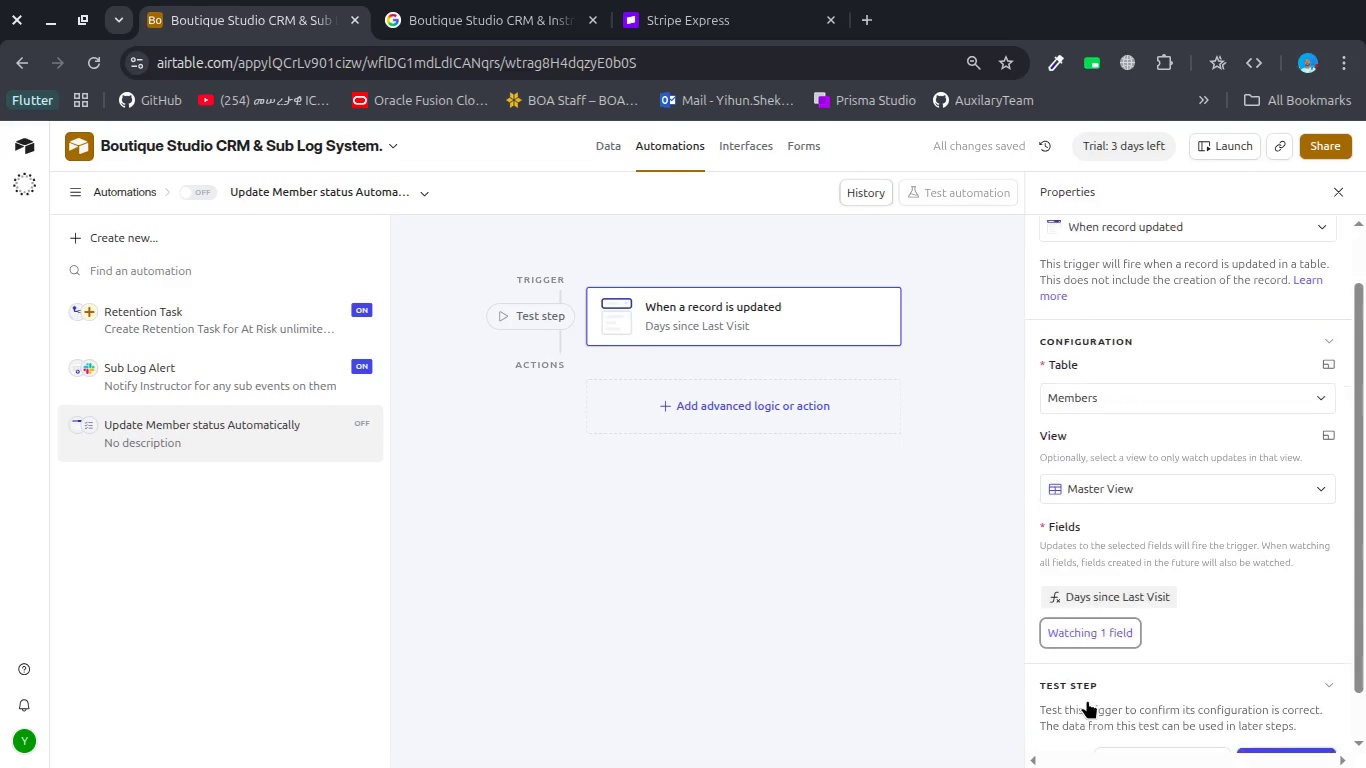 
left_click([842, 408])
 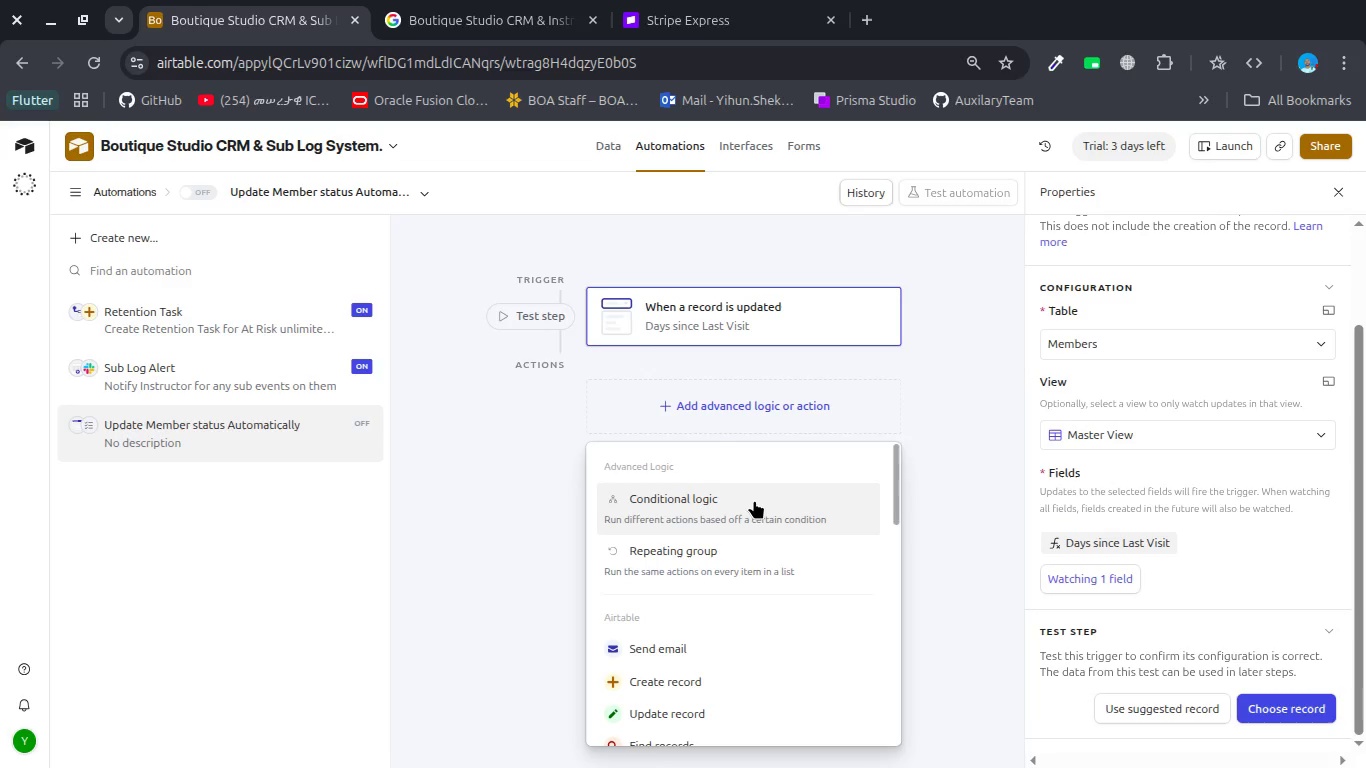 
left_click([754, 500])
 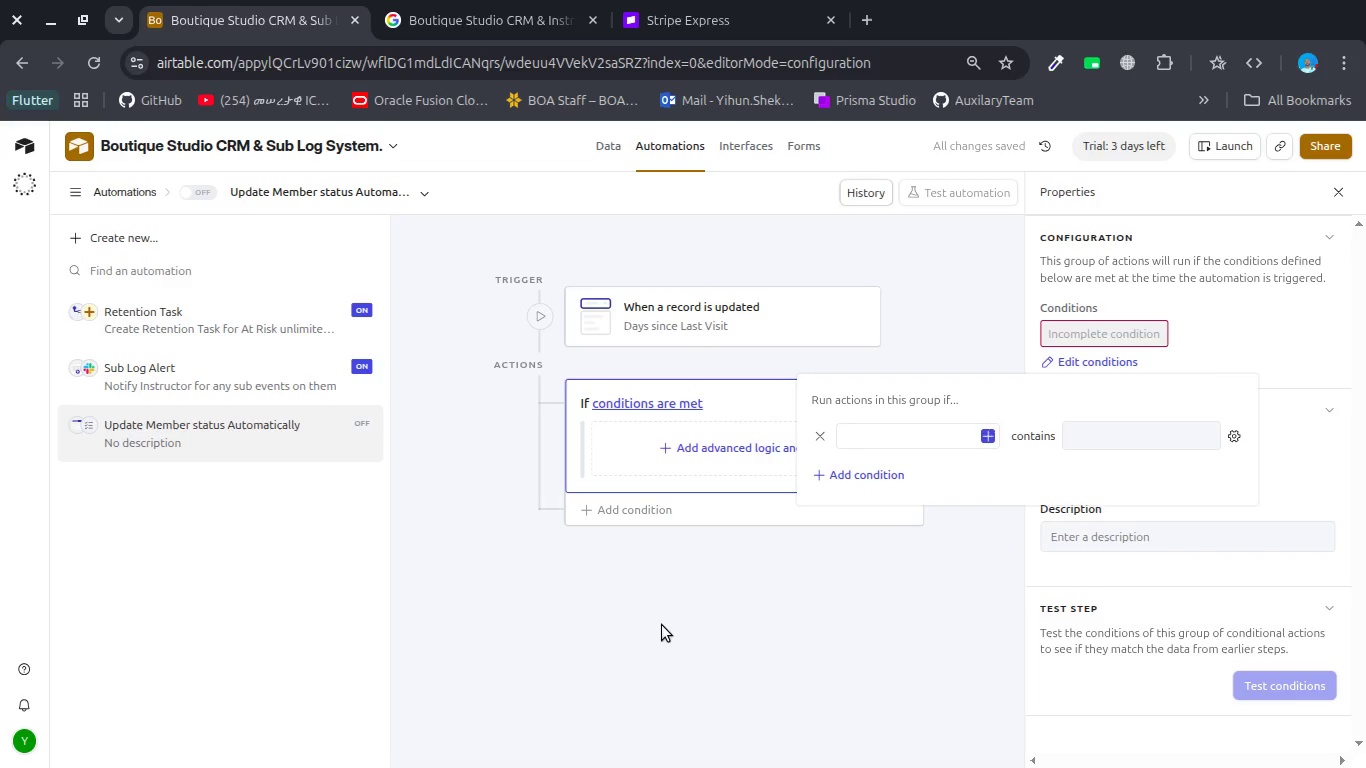 
wait(10.5)
 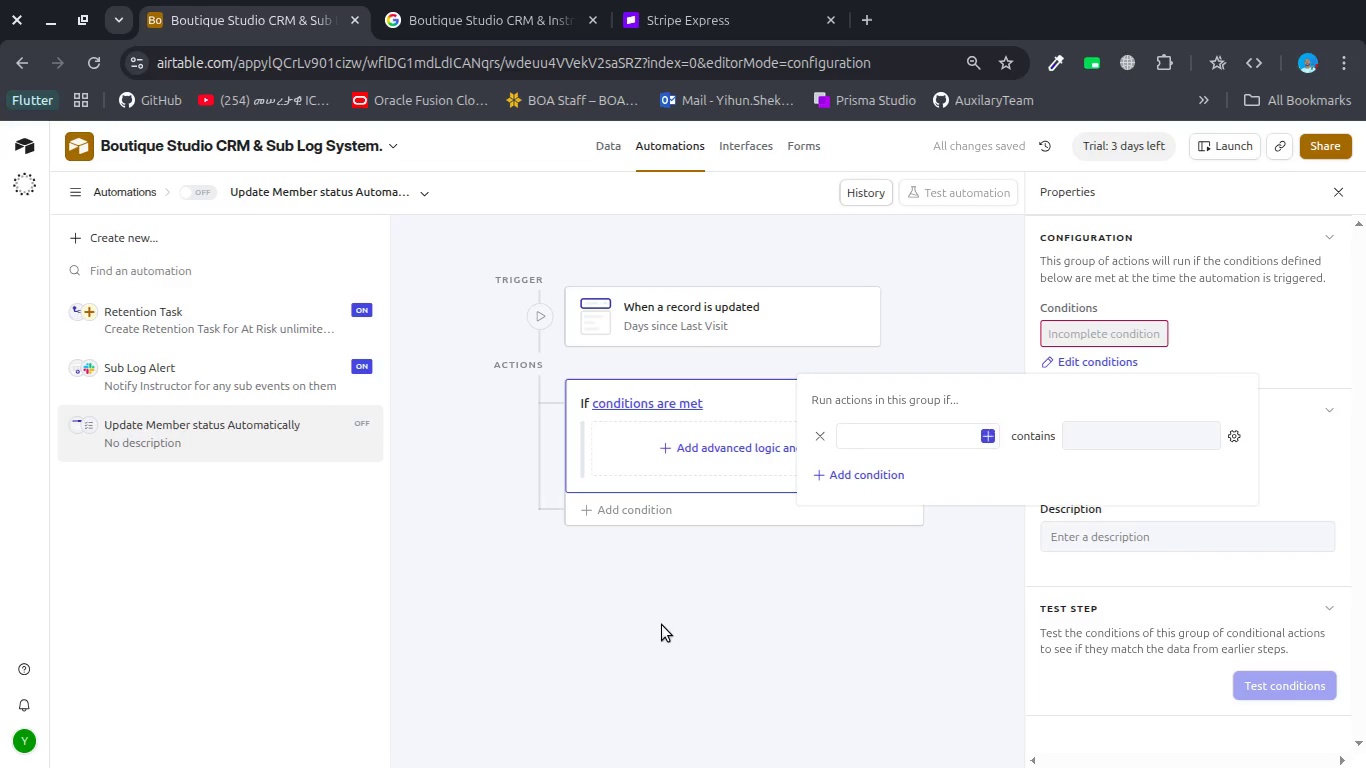 
left_click([989, 439])
 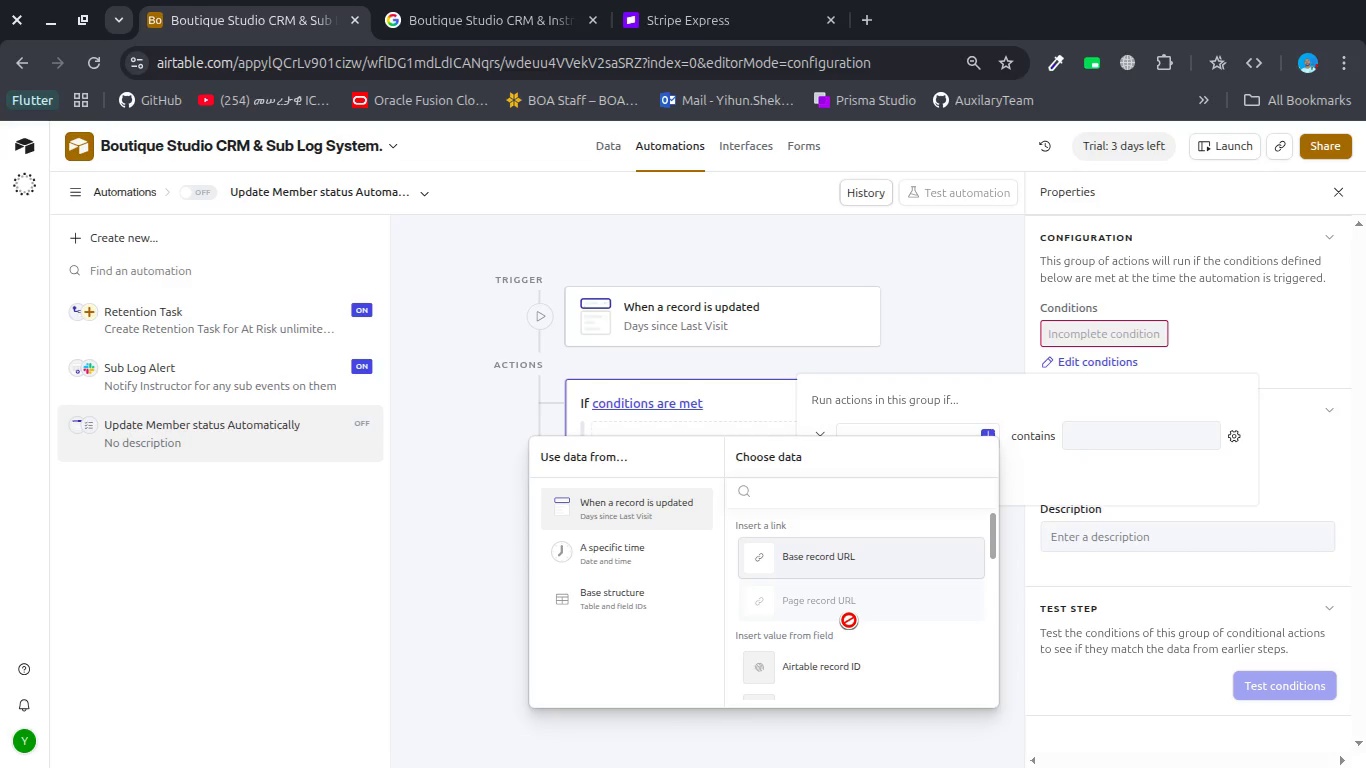 
scroll: coordinate [849, 620], scroll_direction: down, amount: 2.0
 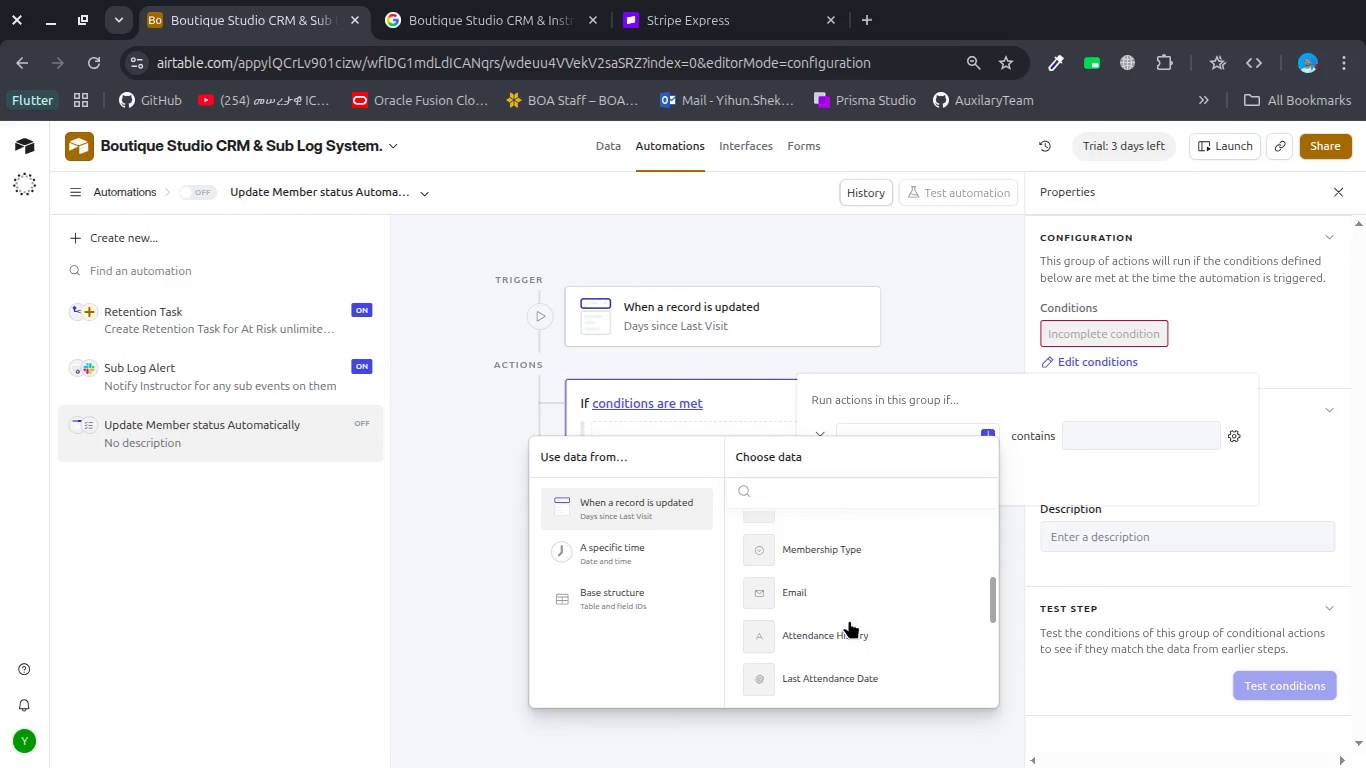 
scroll: coordinate [849, 620], scroll_direction: none, amount: 0.0
 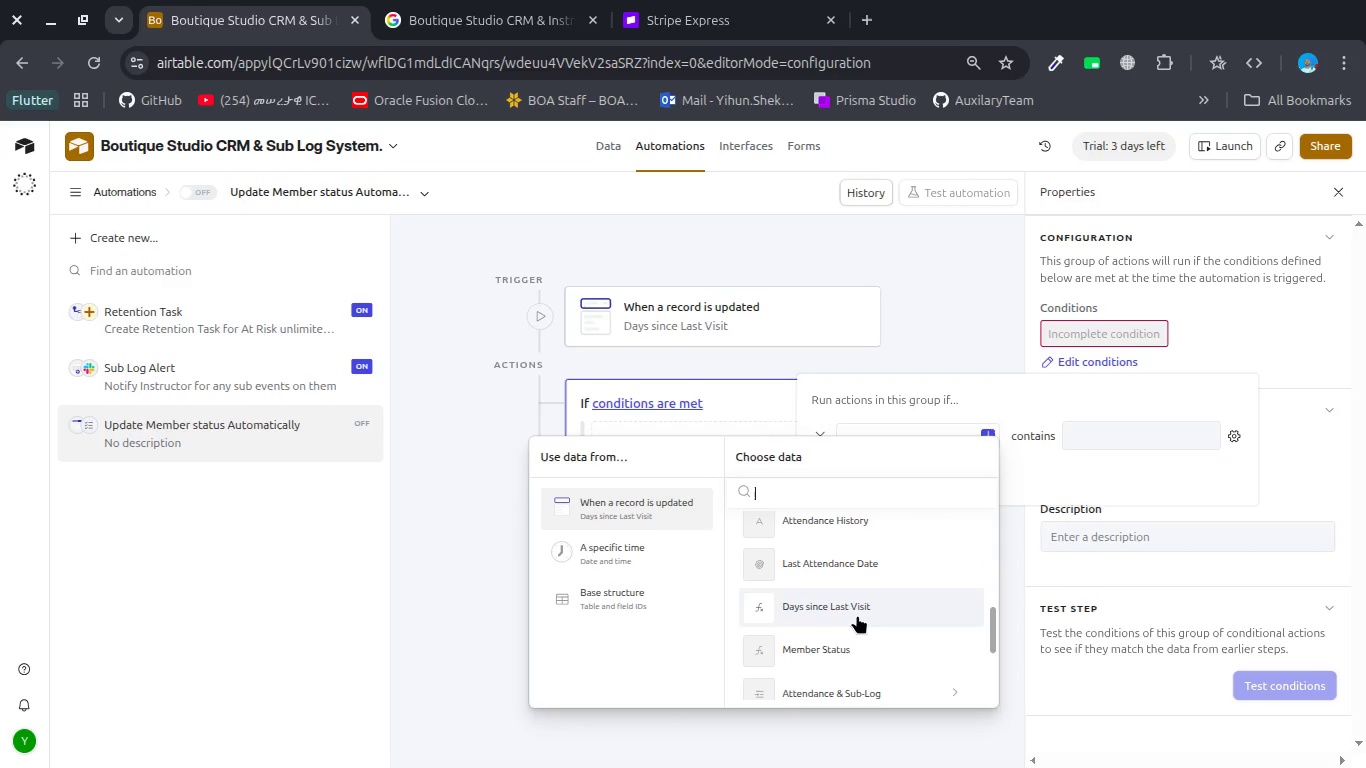 
wait(8.78)
 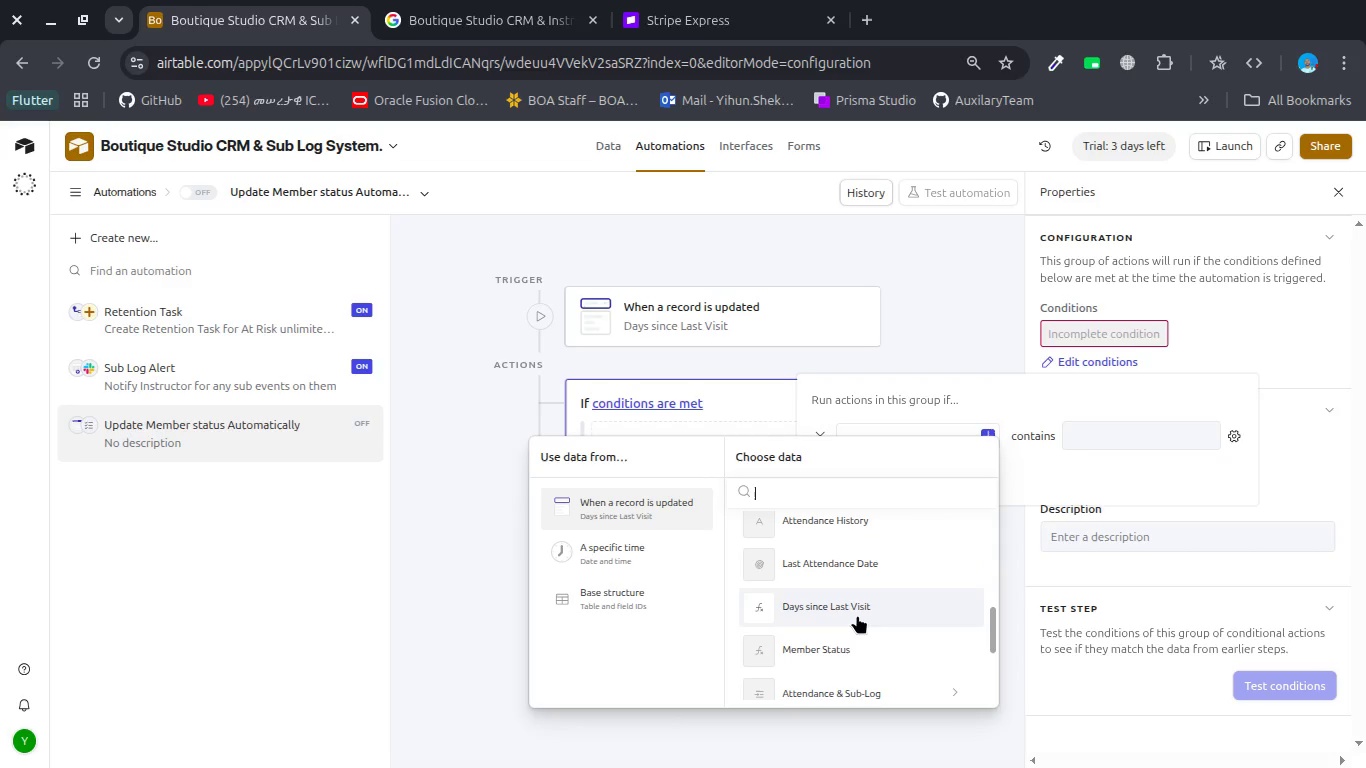 
left_click([857, 615])
 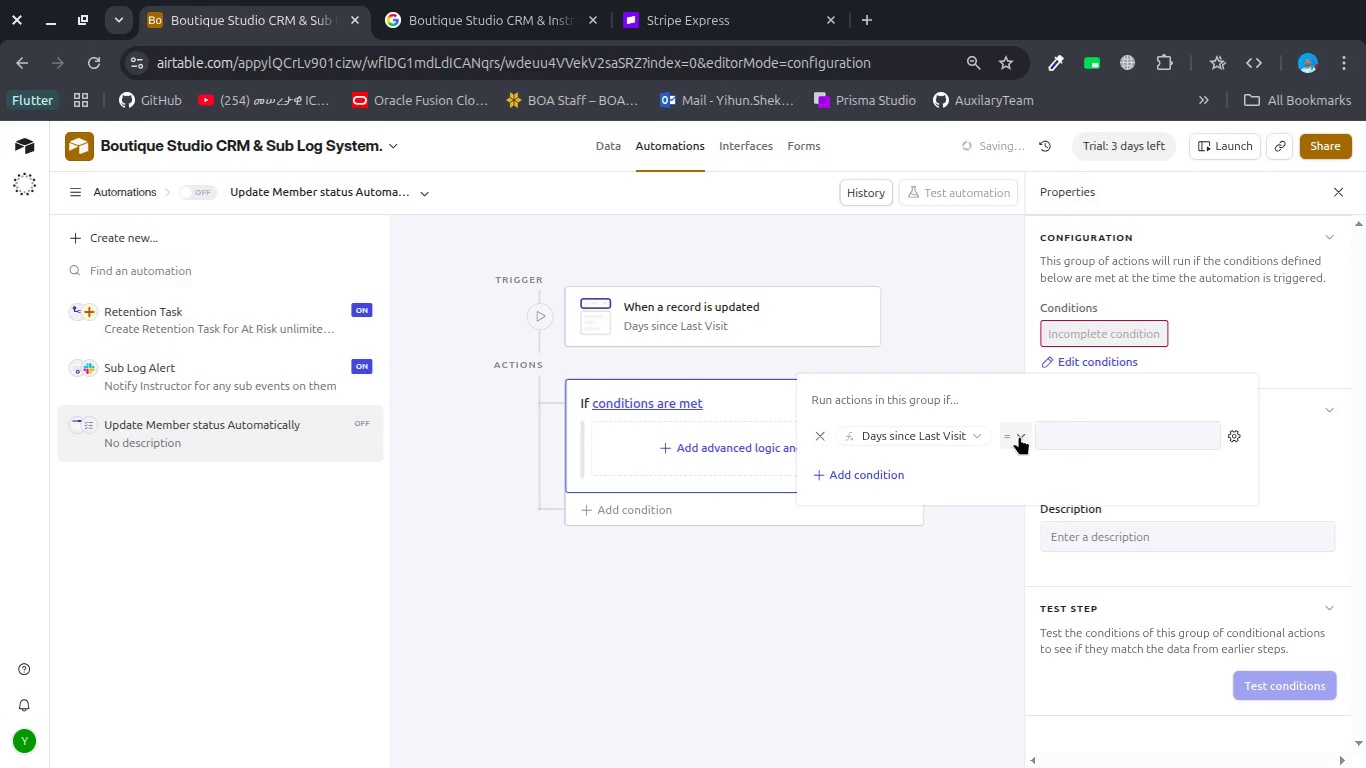 
left_click([1010, 437])
 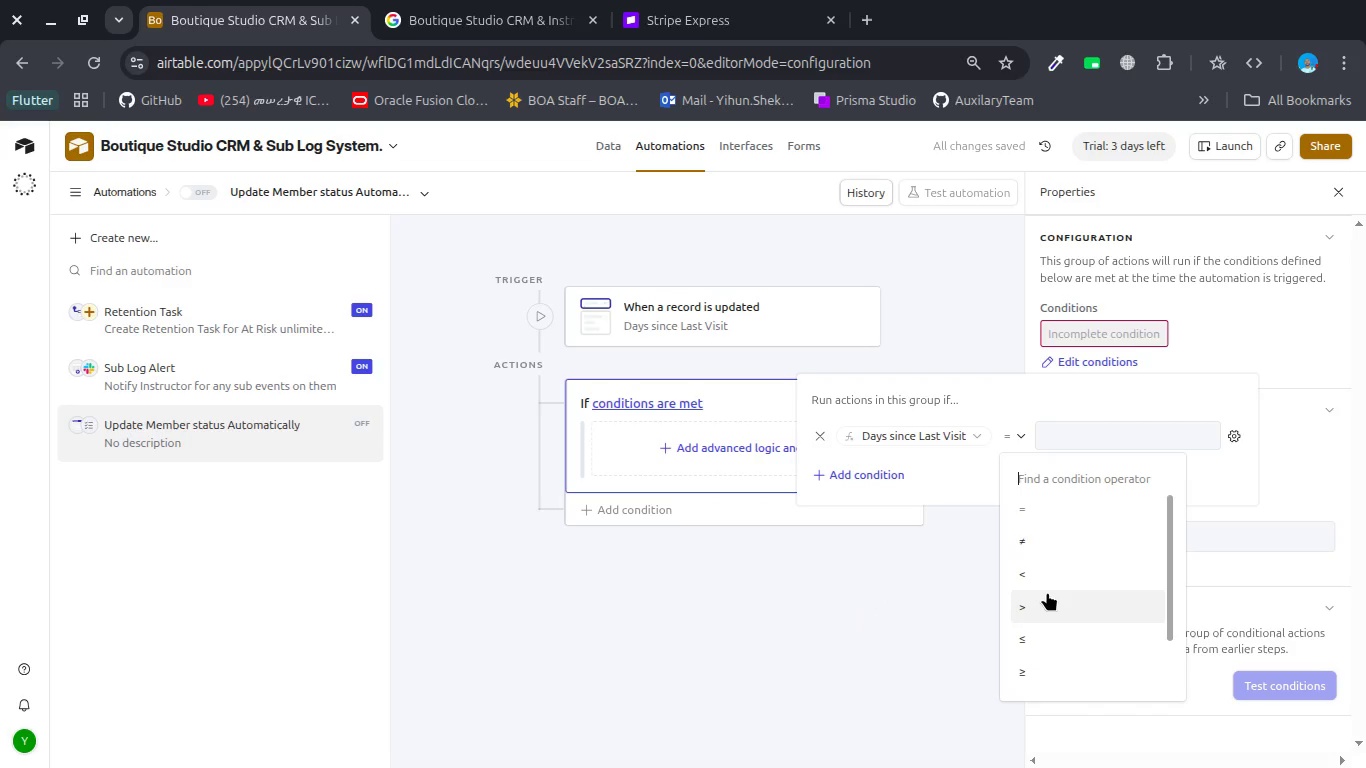 
left_click([1047, 592])
 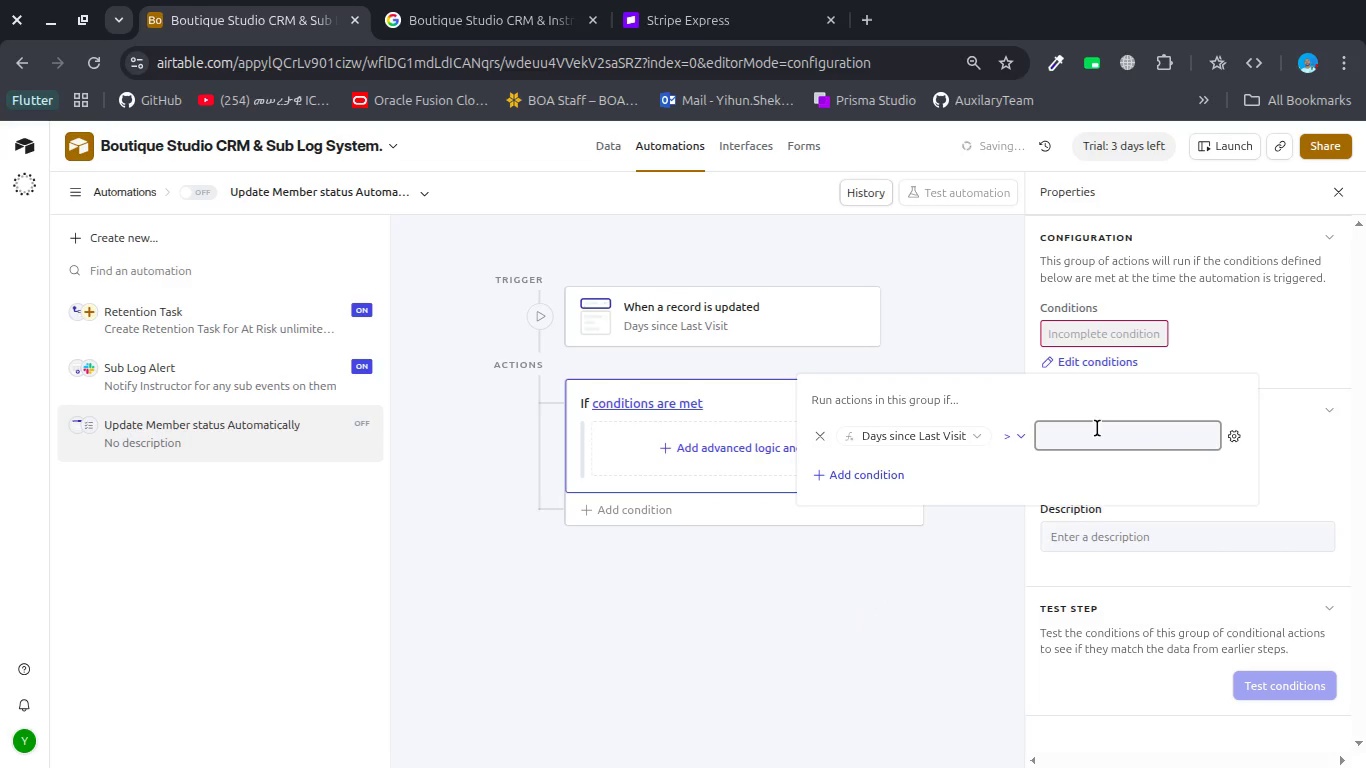 
left_click([1097, 428])
 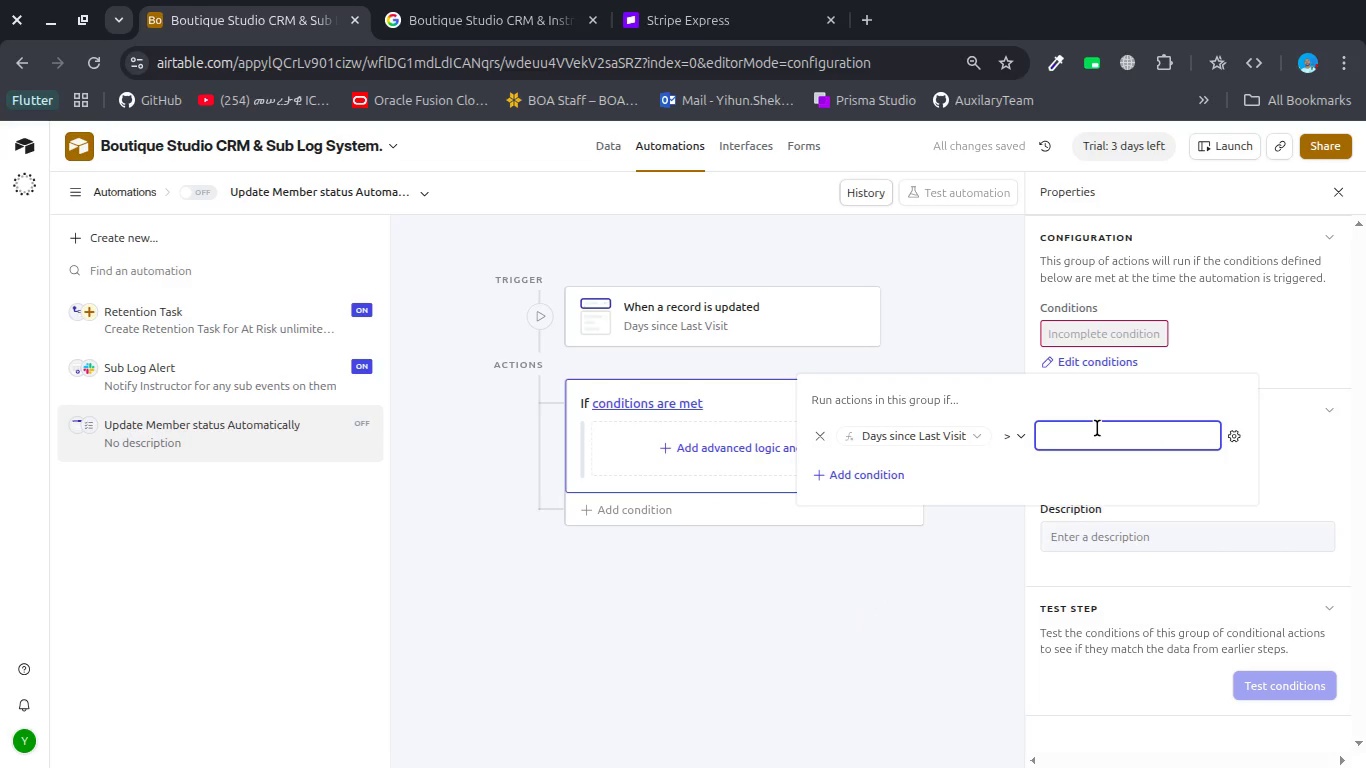 
key(Numpad3)
 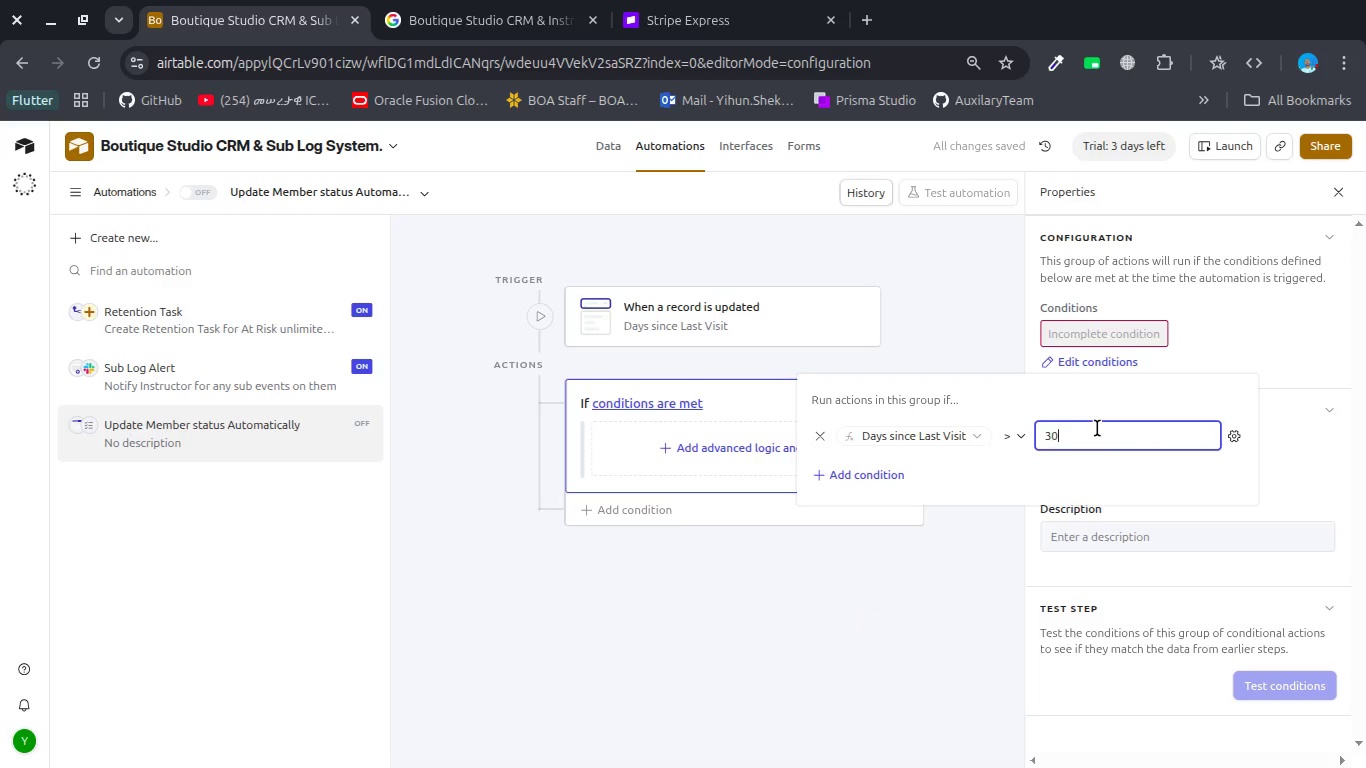 
key(Numpad0)
 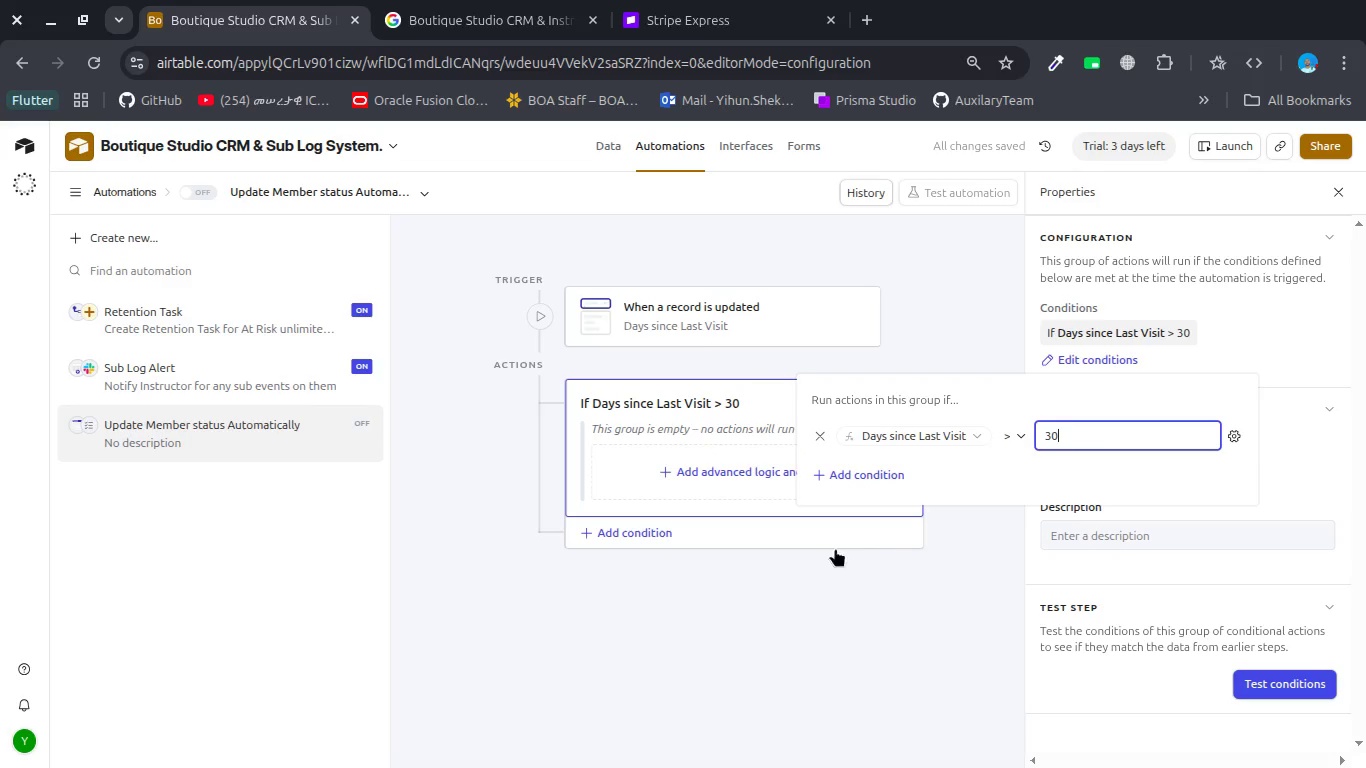 
left_click([707, 471])
 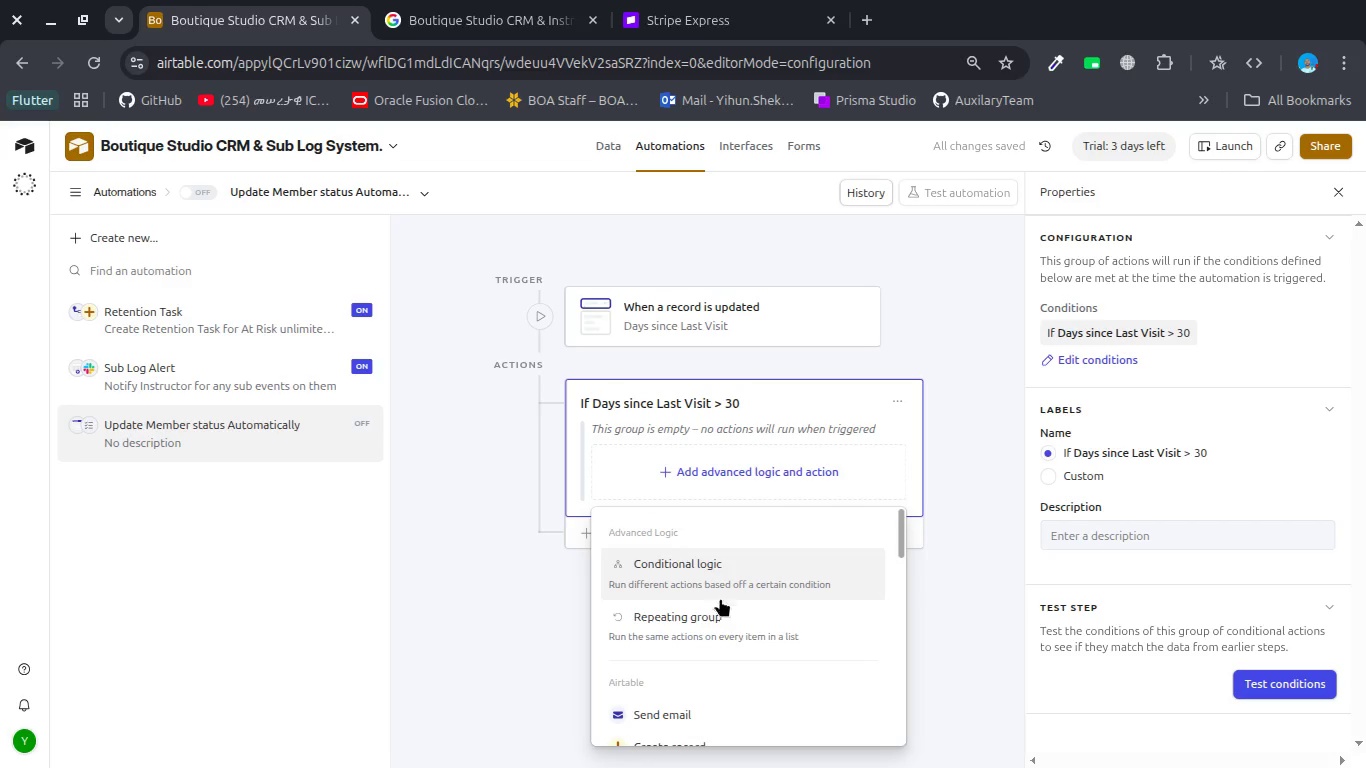 
scroll: coordinate [708, 634], scroll_direction: down, amount: 4.0
 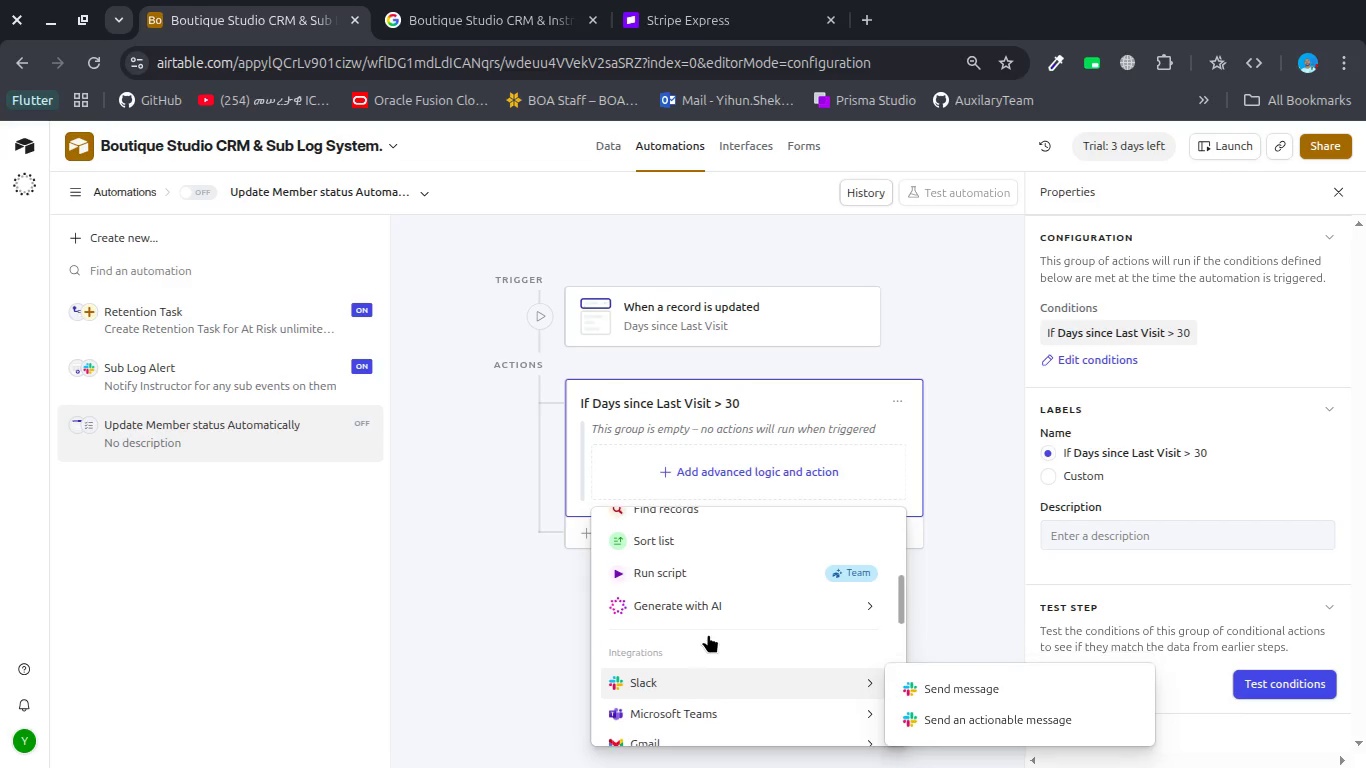 
scroll: coordinate [708, 634], scroll_direction: up, amount: 1.0
 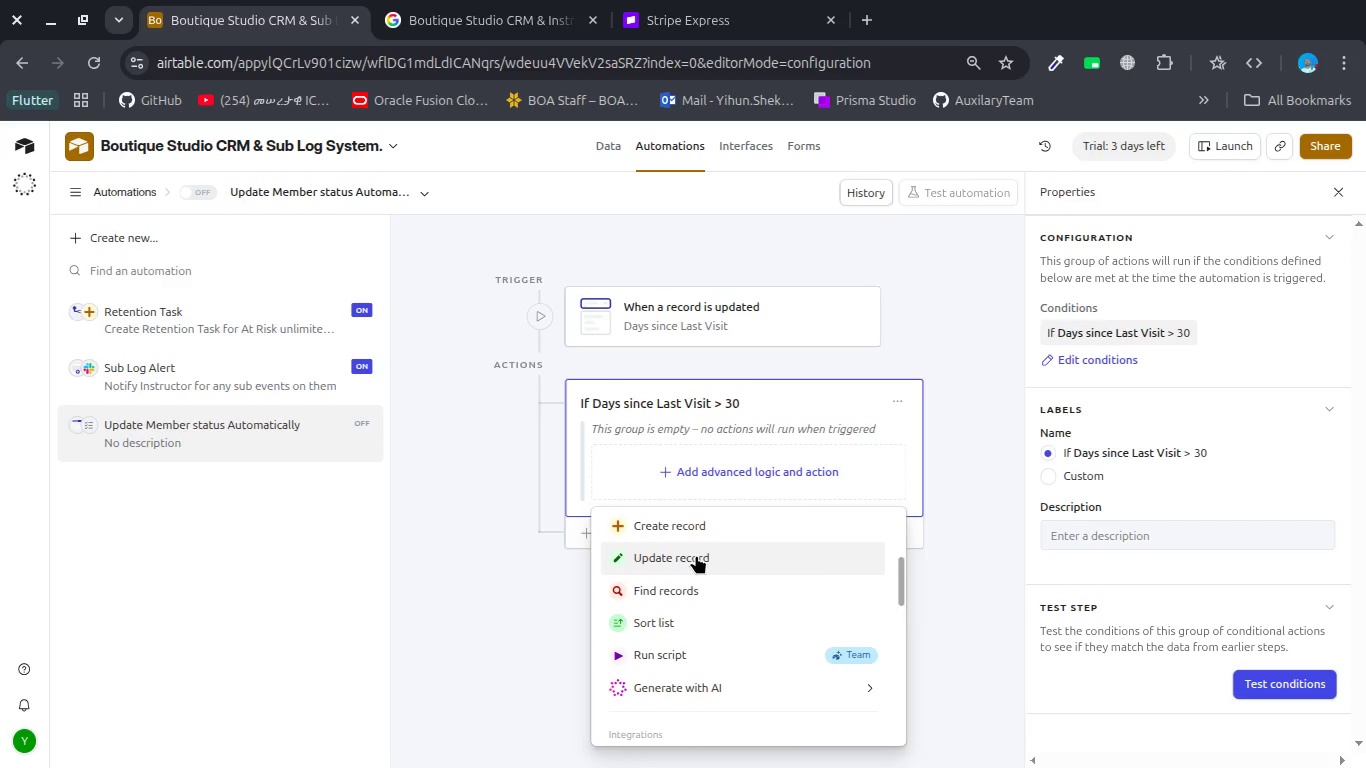 
left_click([696, 555])
 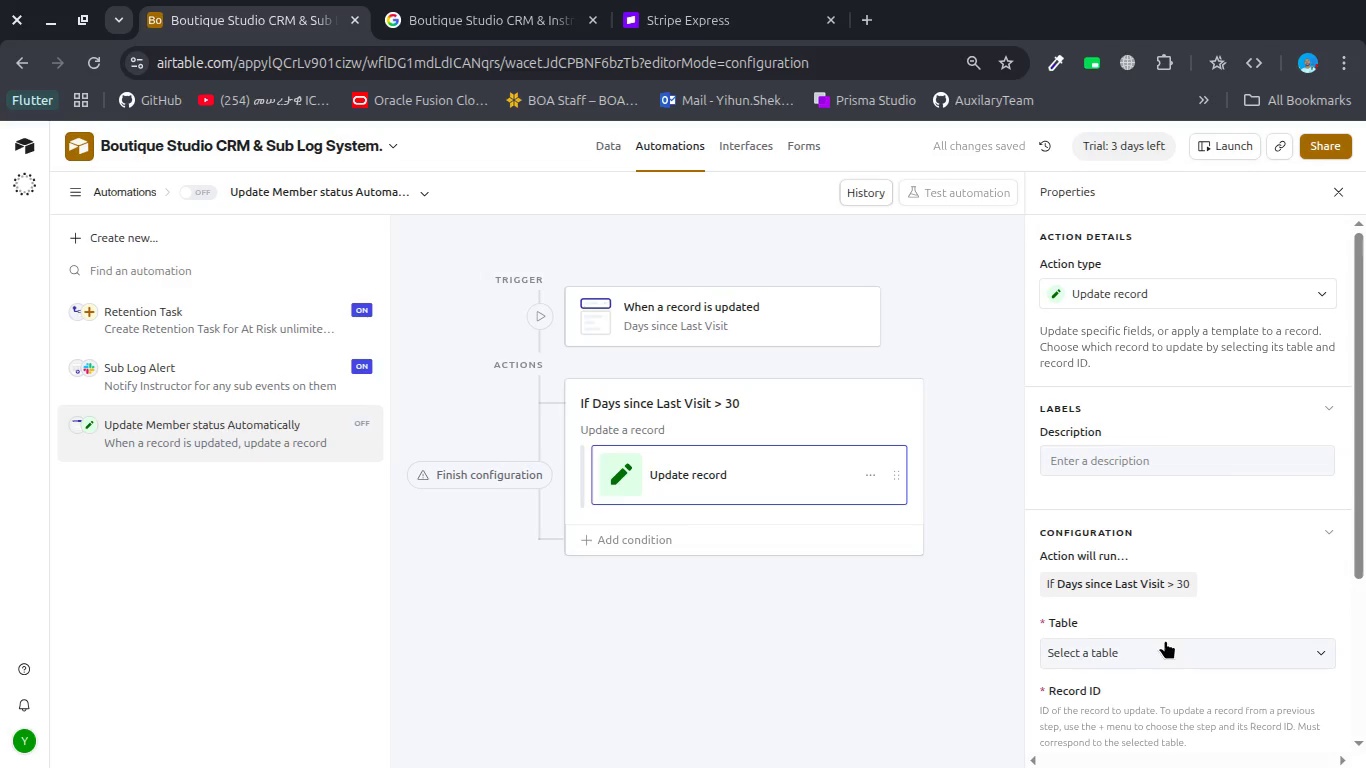 
left_click([1157, 647])
 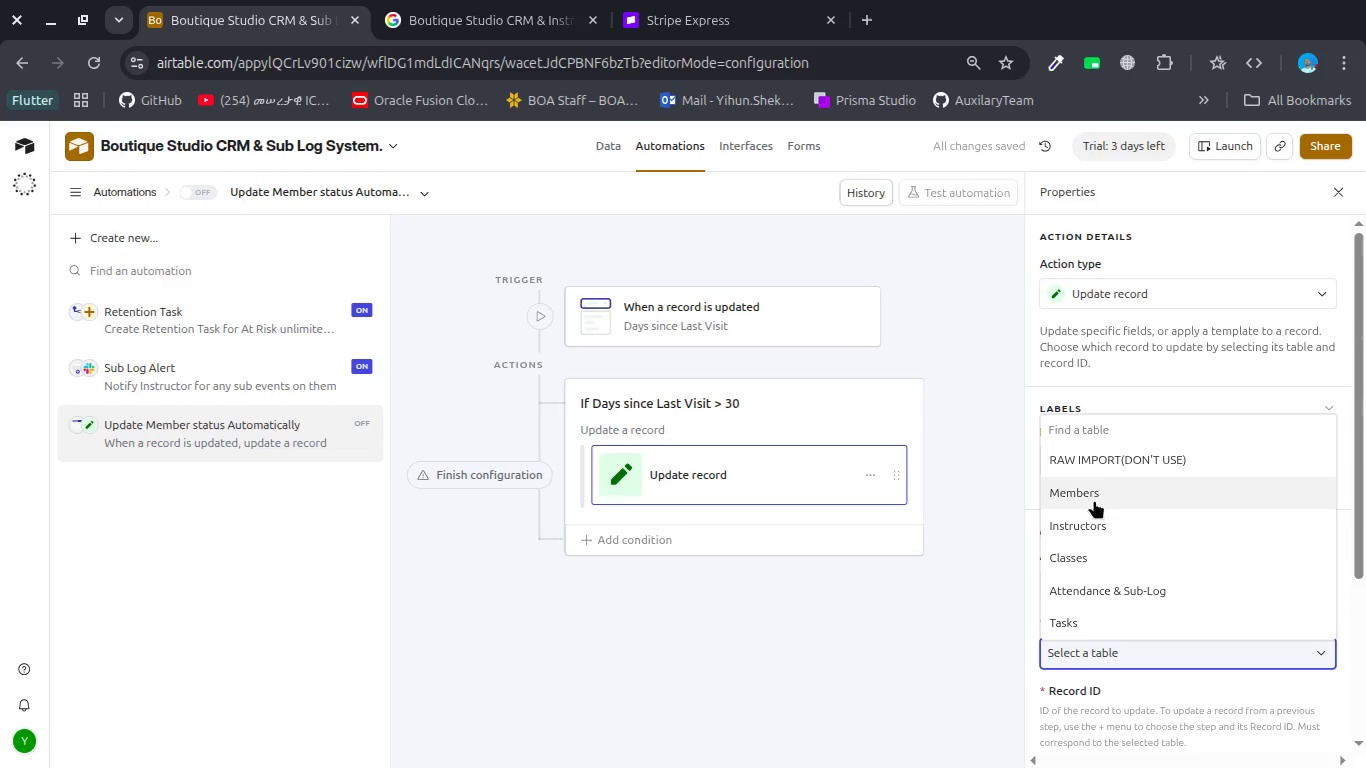 
left_click([1094, 498])
 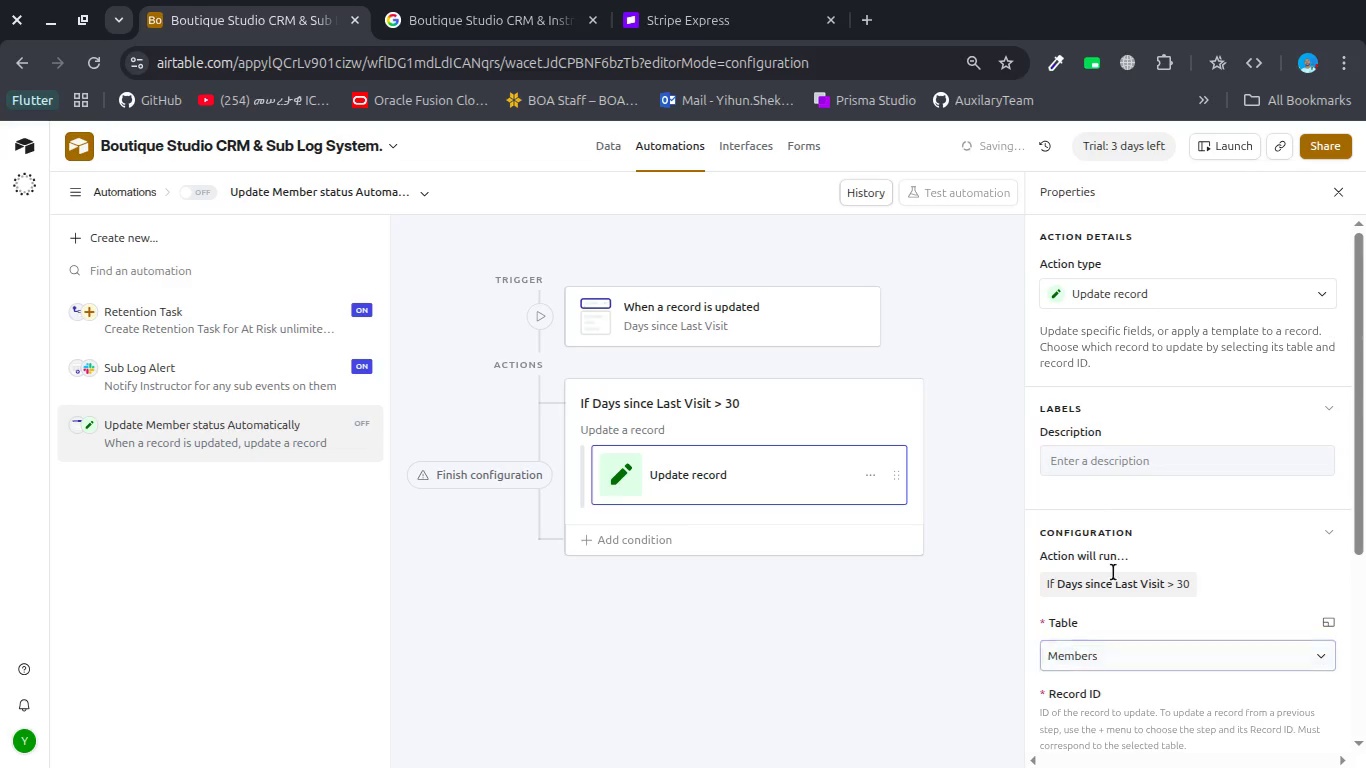 
mouse_move([1153, 631])
 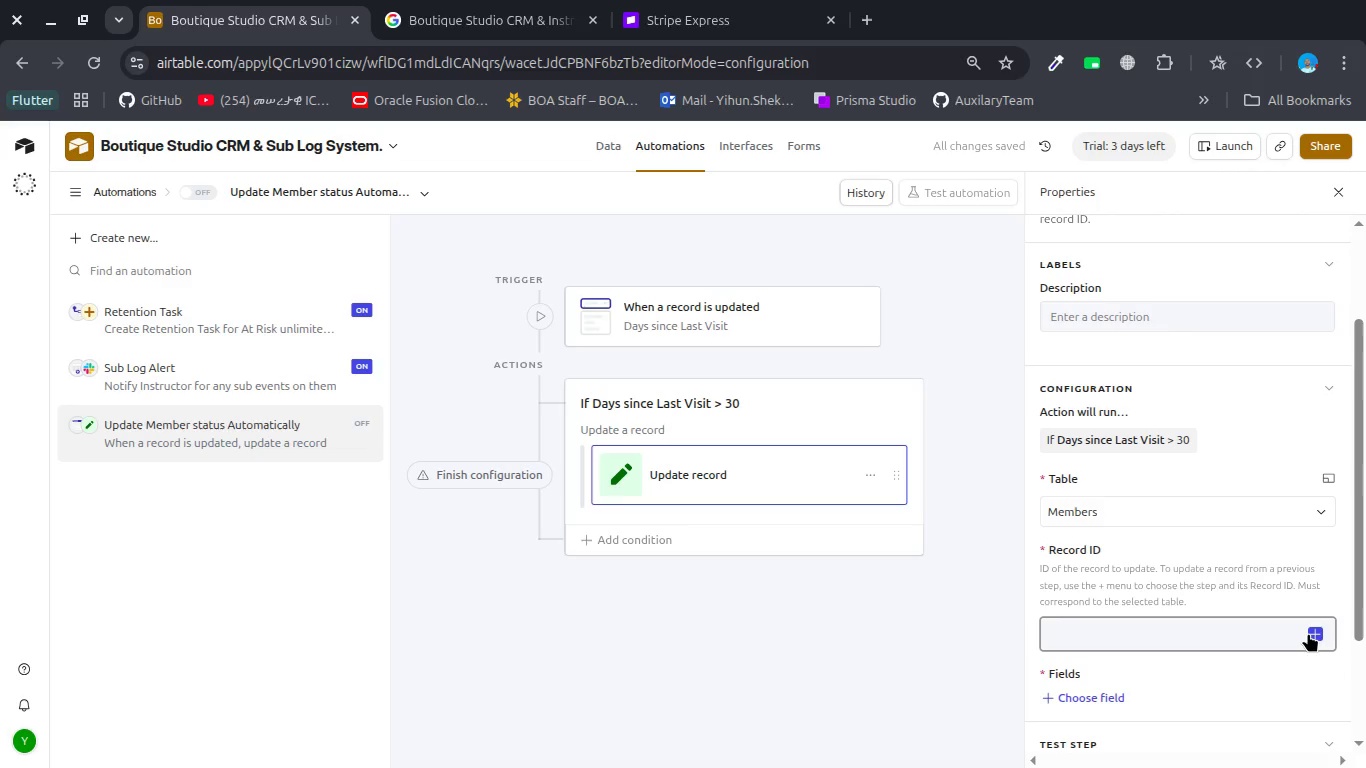 
left_click([1308, 633])
 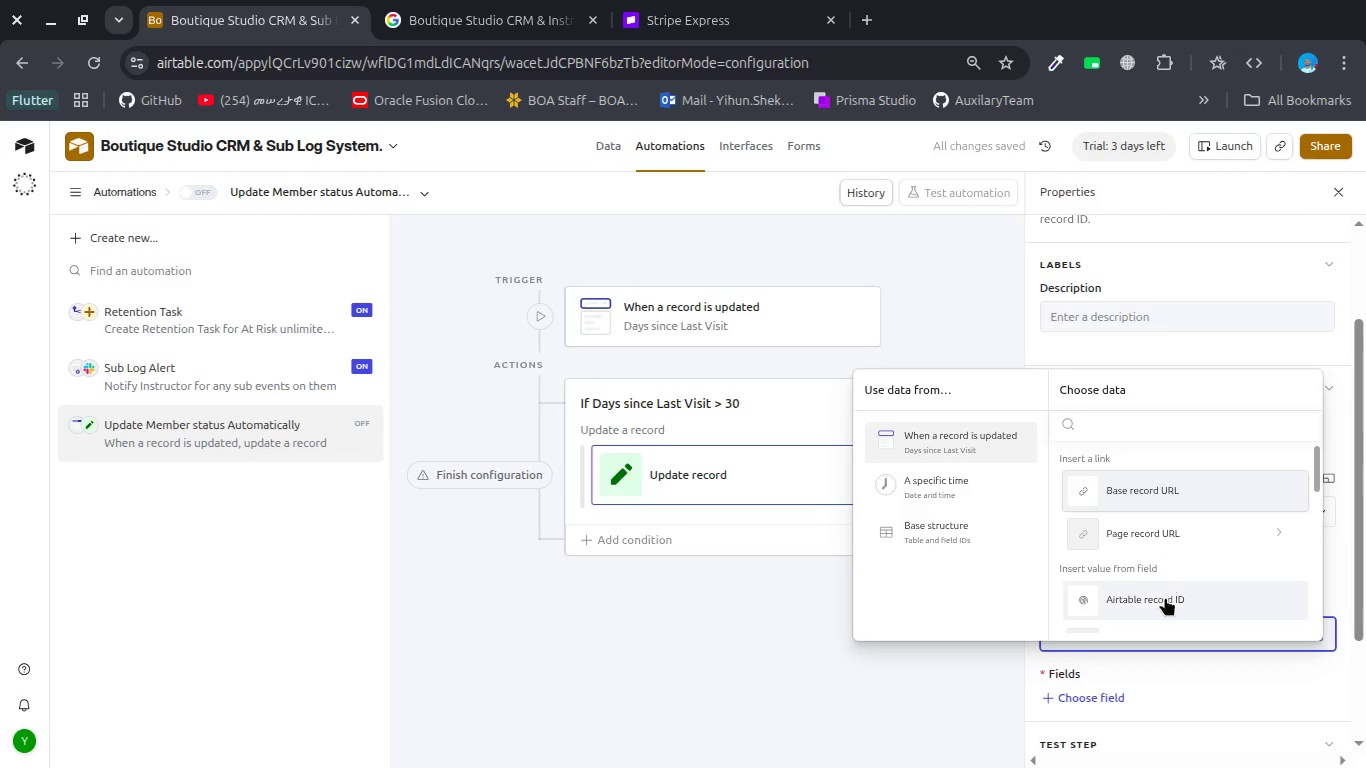 
left_click([1165, 599])
 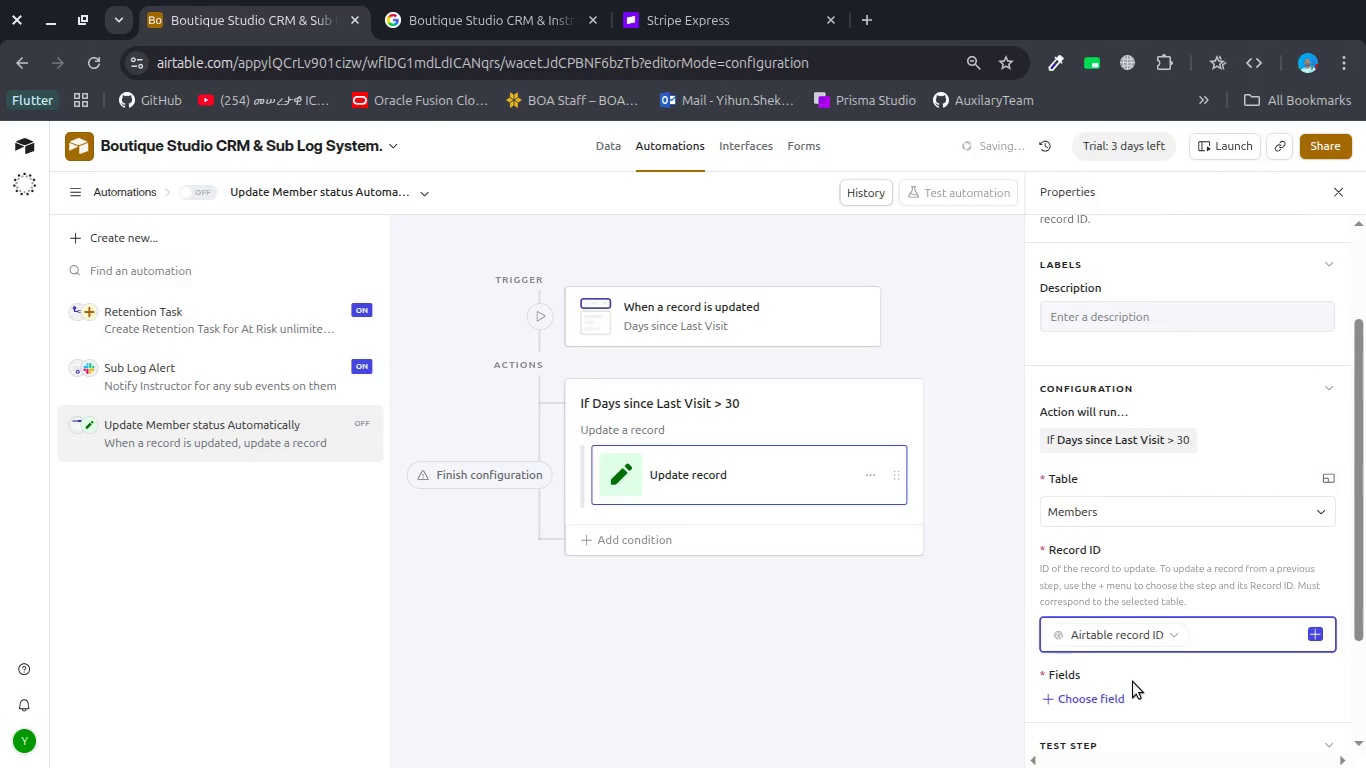 
scroll: coordinate [1133, 682], scroll_direction: down, amount: 1.0
 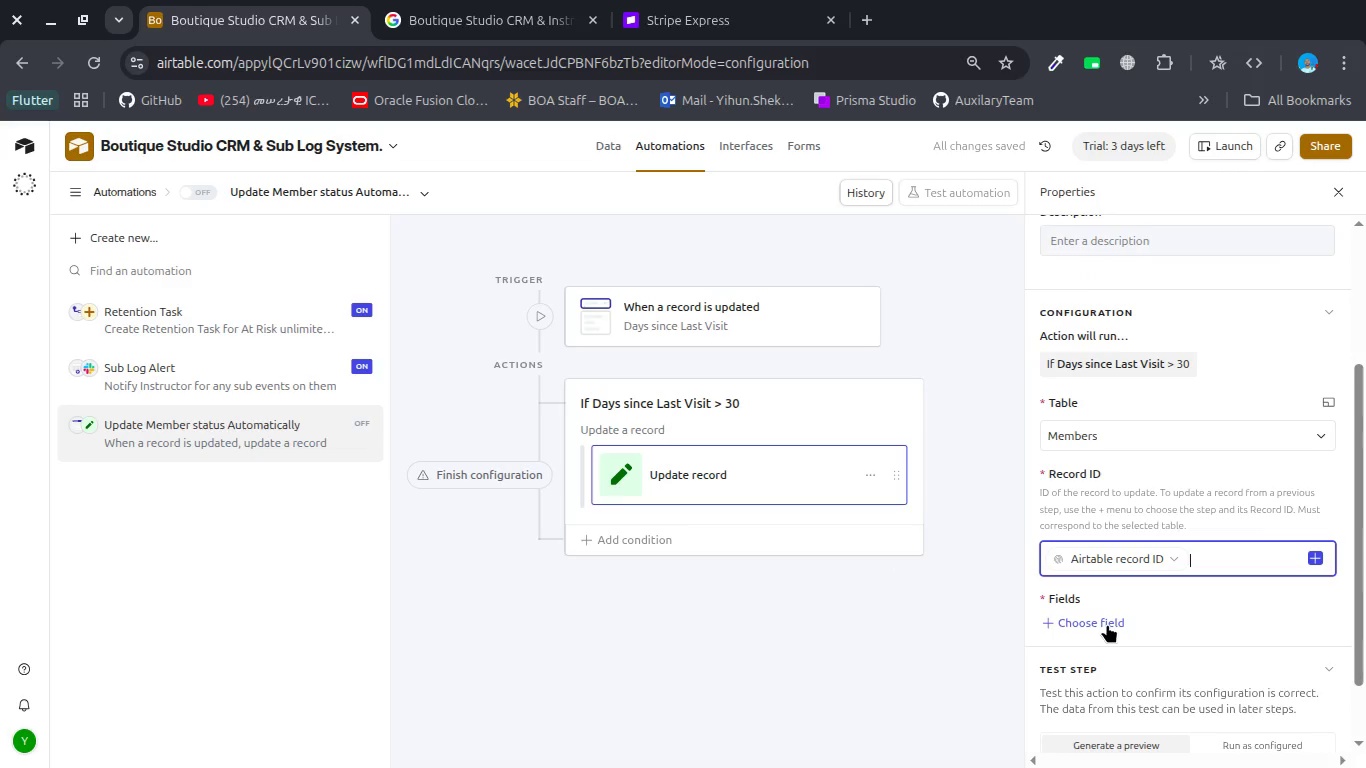 
left_click([1107, 624])
 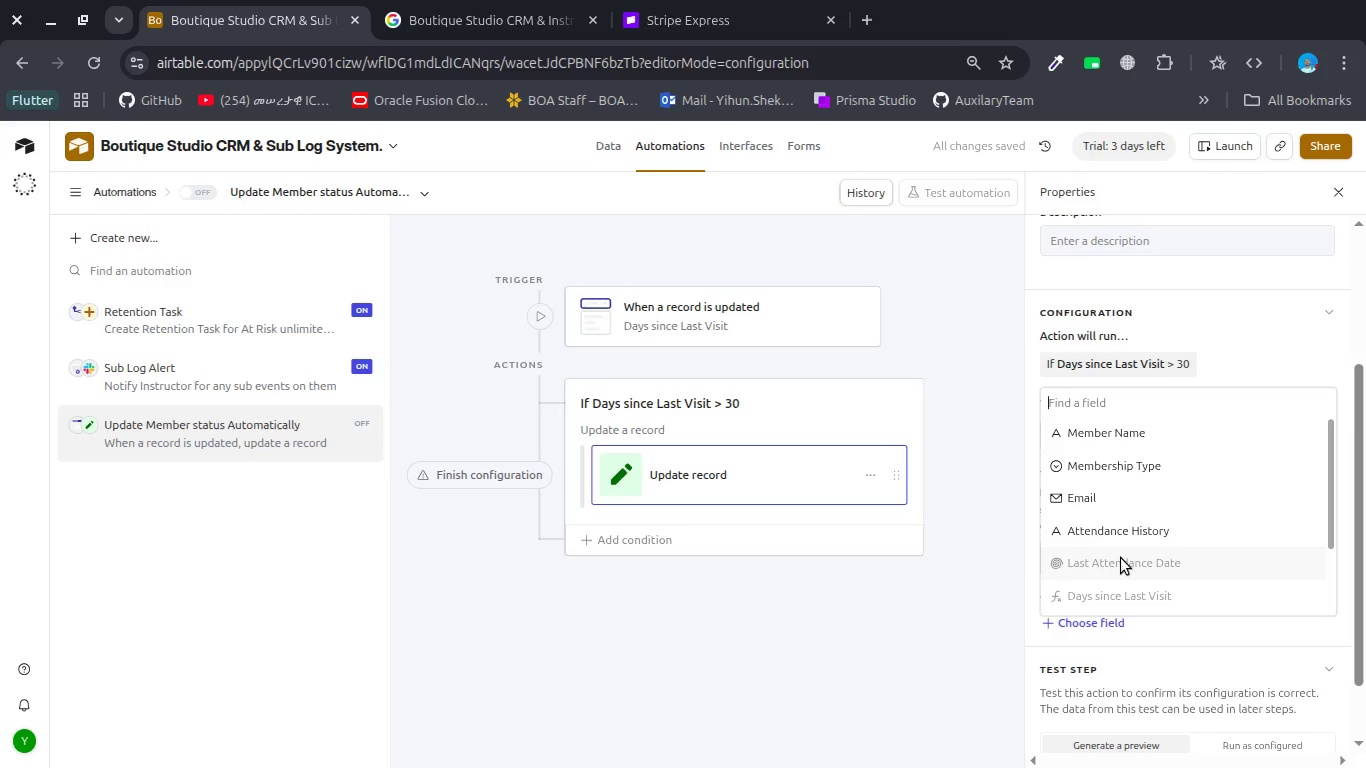 
scroll: coordinate [1121, 558], scroll_direction: down, amount: 2.0
 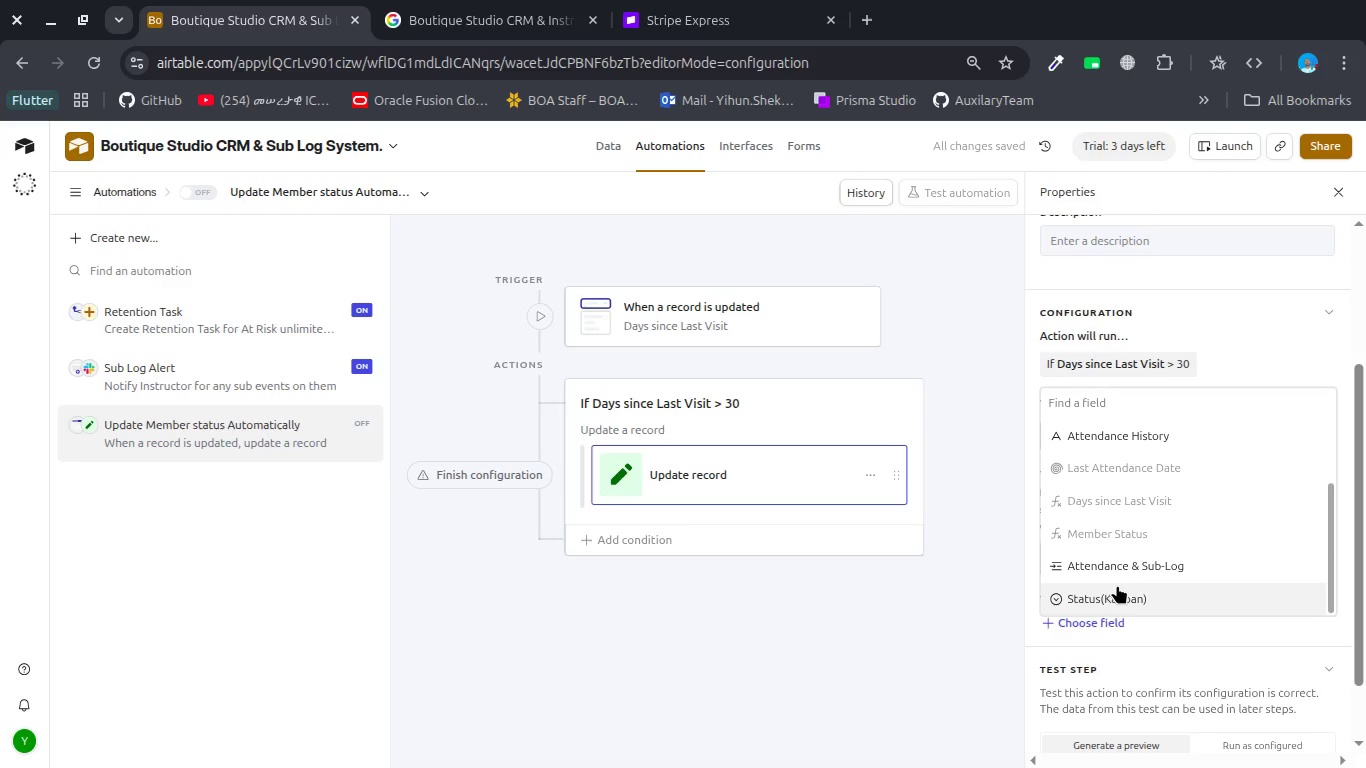 
left_click([1117, 586])
 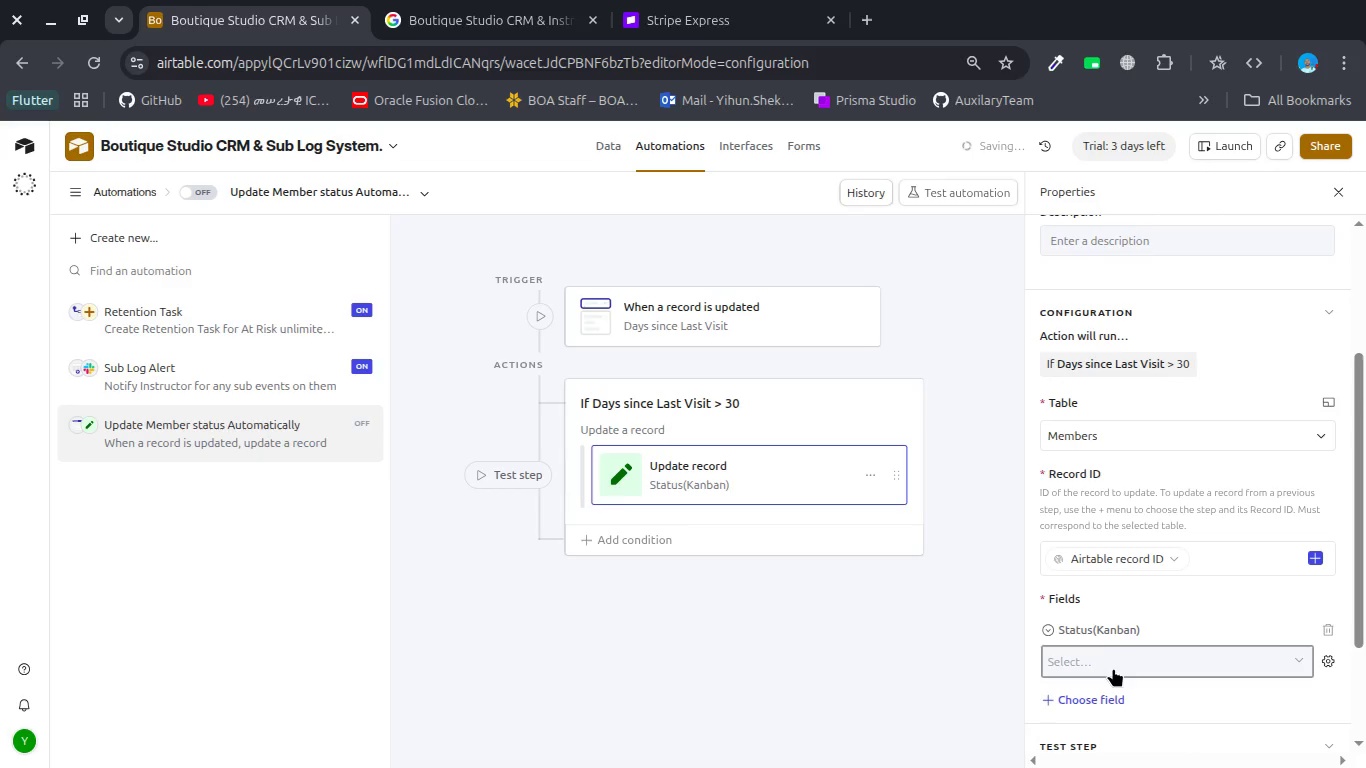 
left_click([1113, 669])
 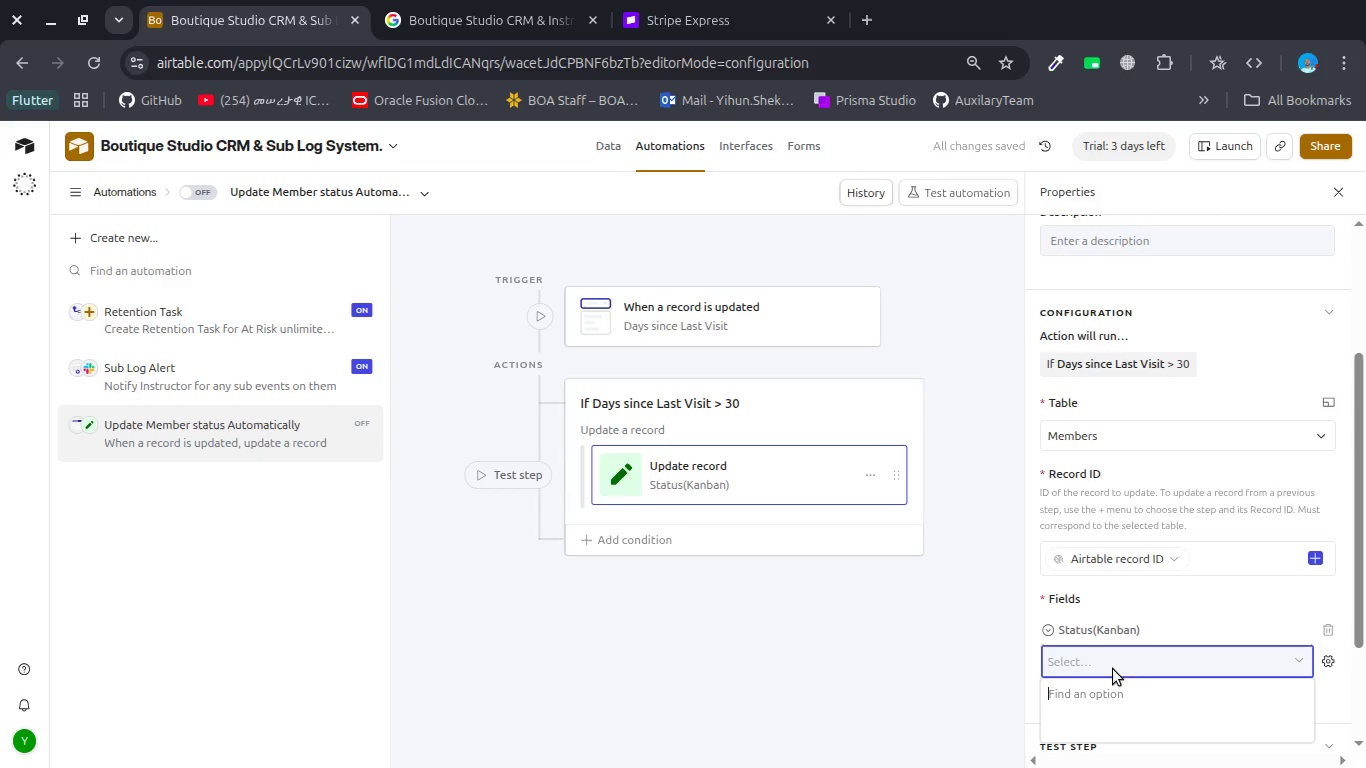 
mouse_move([1110, 654])
 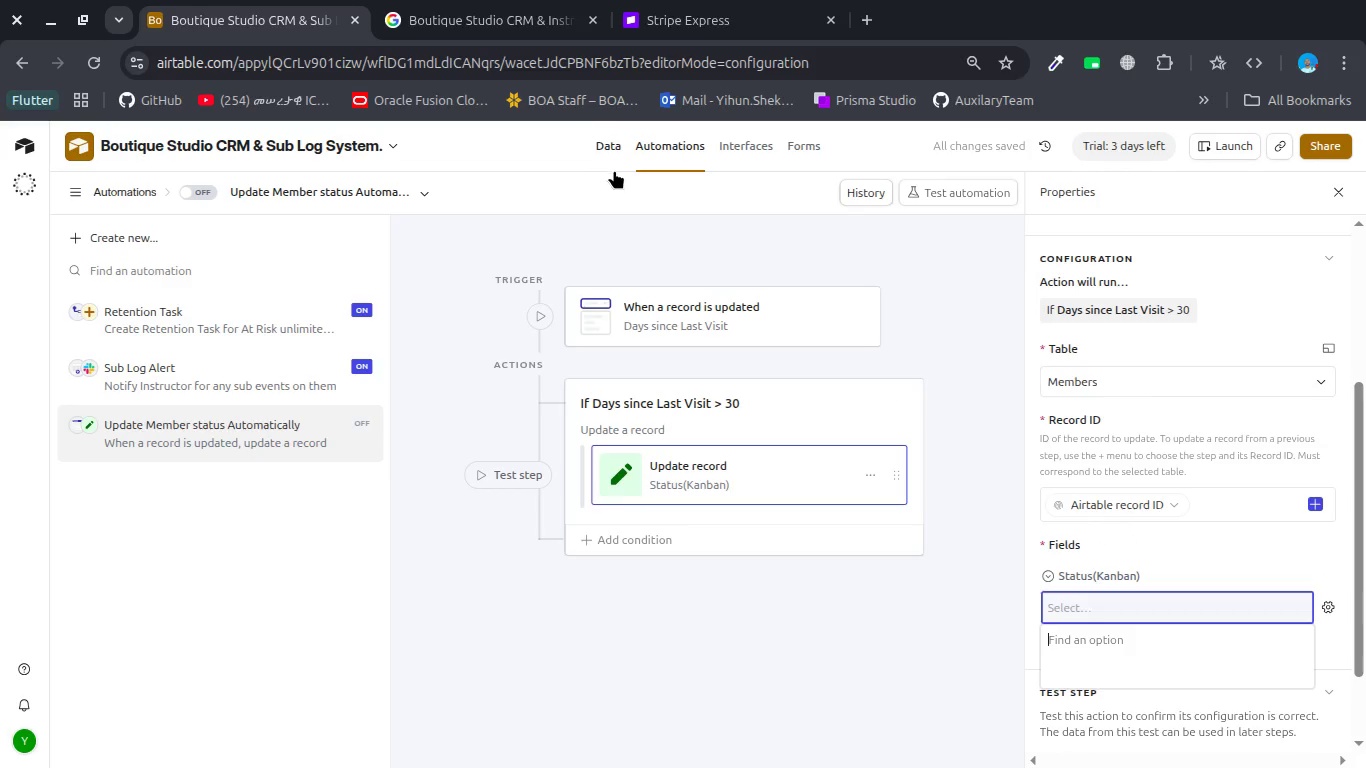 
left_click([601, 135])
 